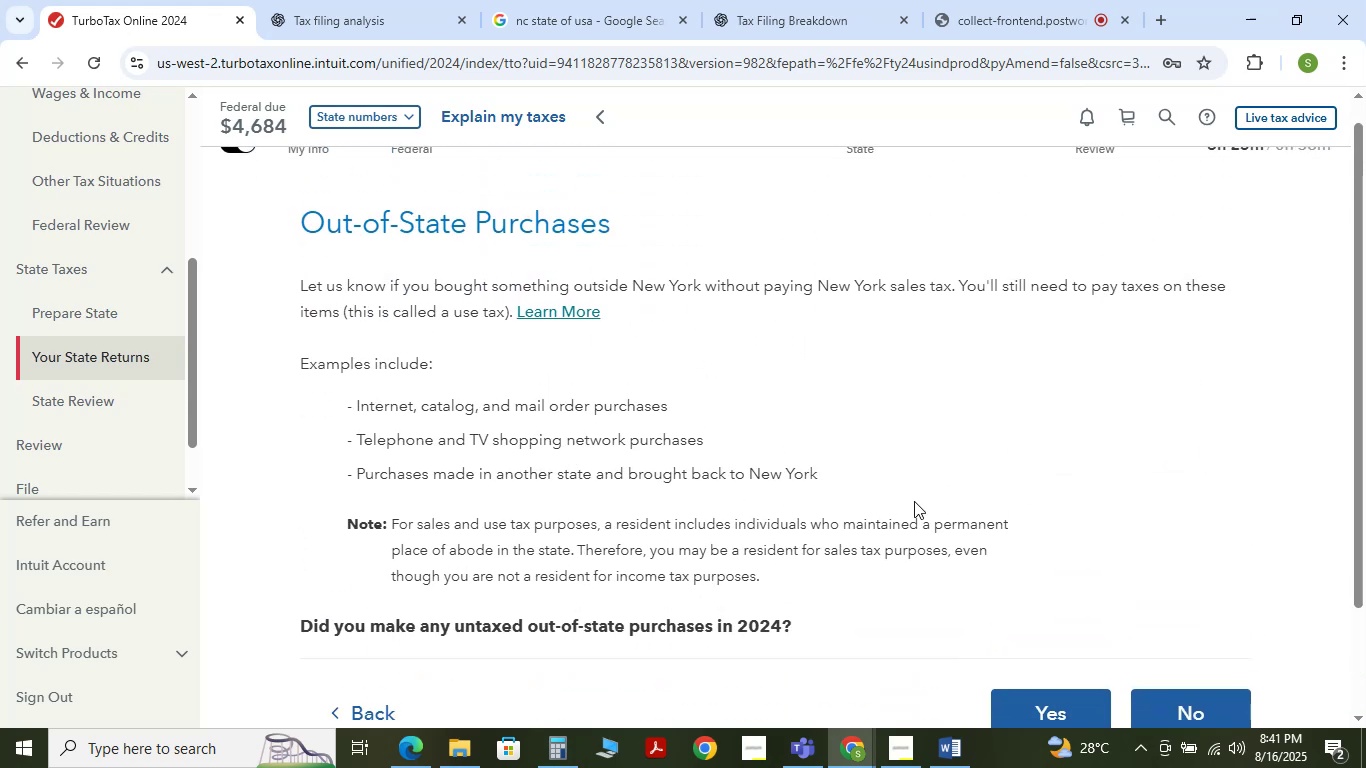 
left_click([1184, 692])
 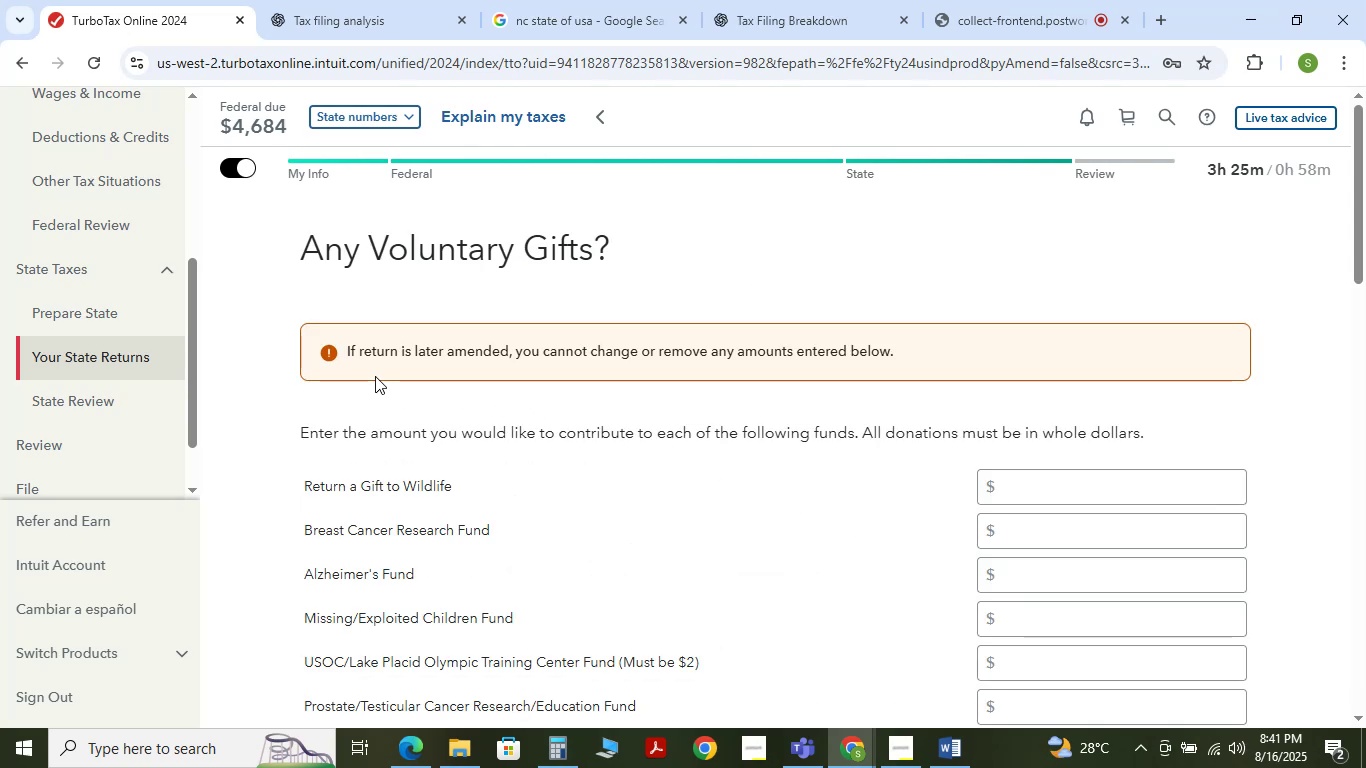 
scroll: coordinate [1246, 543], scroll_direction: down, amount: 13.0
 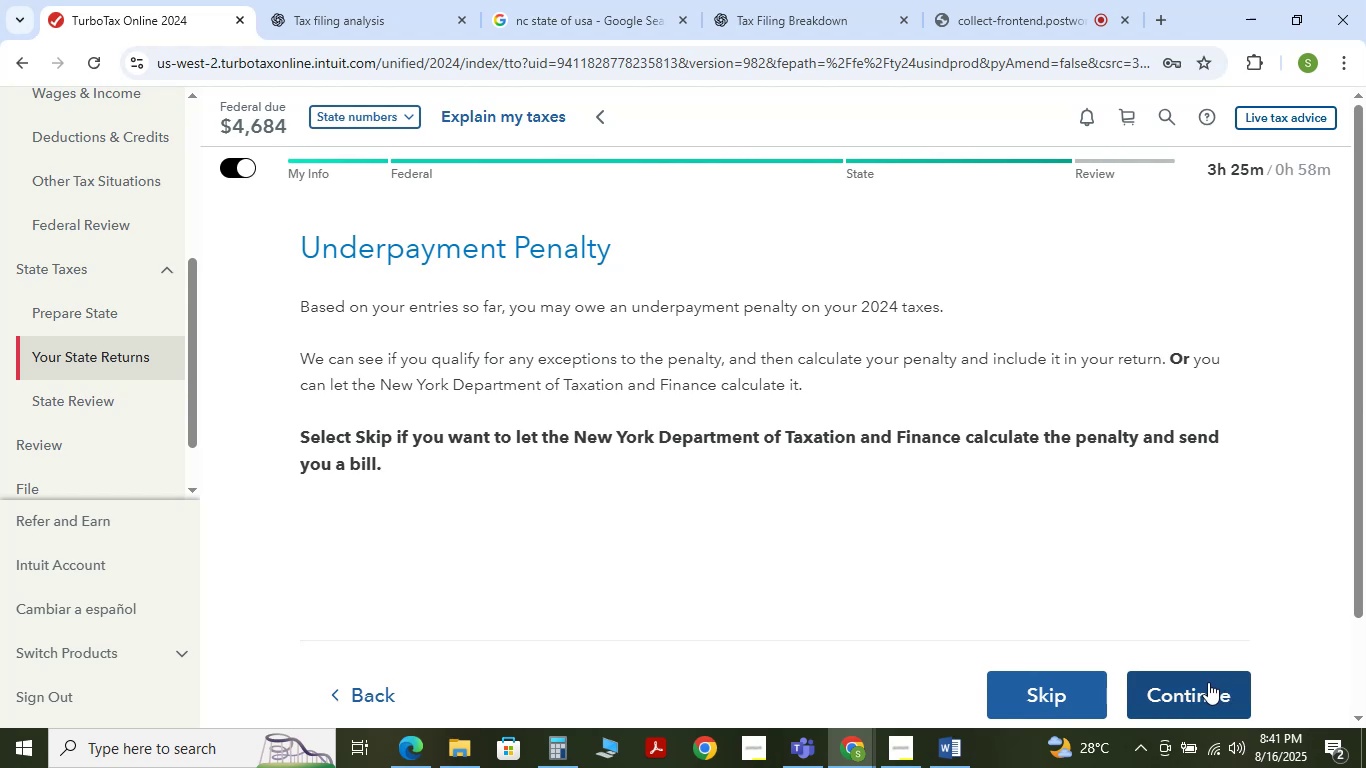 
wait(6.06)
 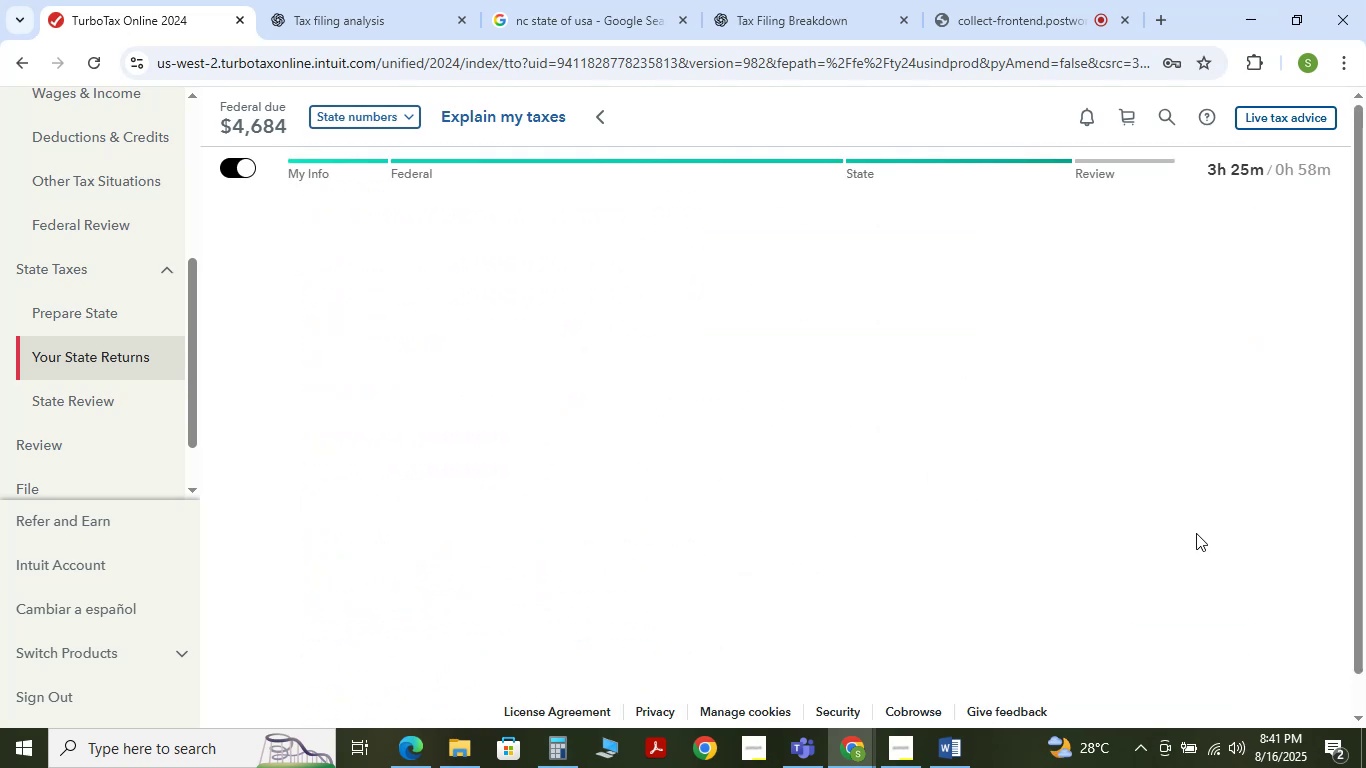 
left_click([1188, 678])
 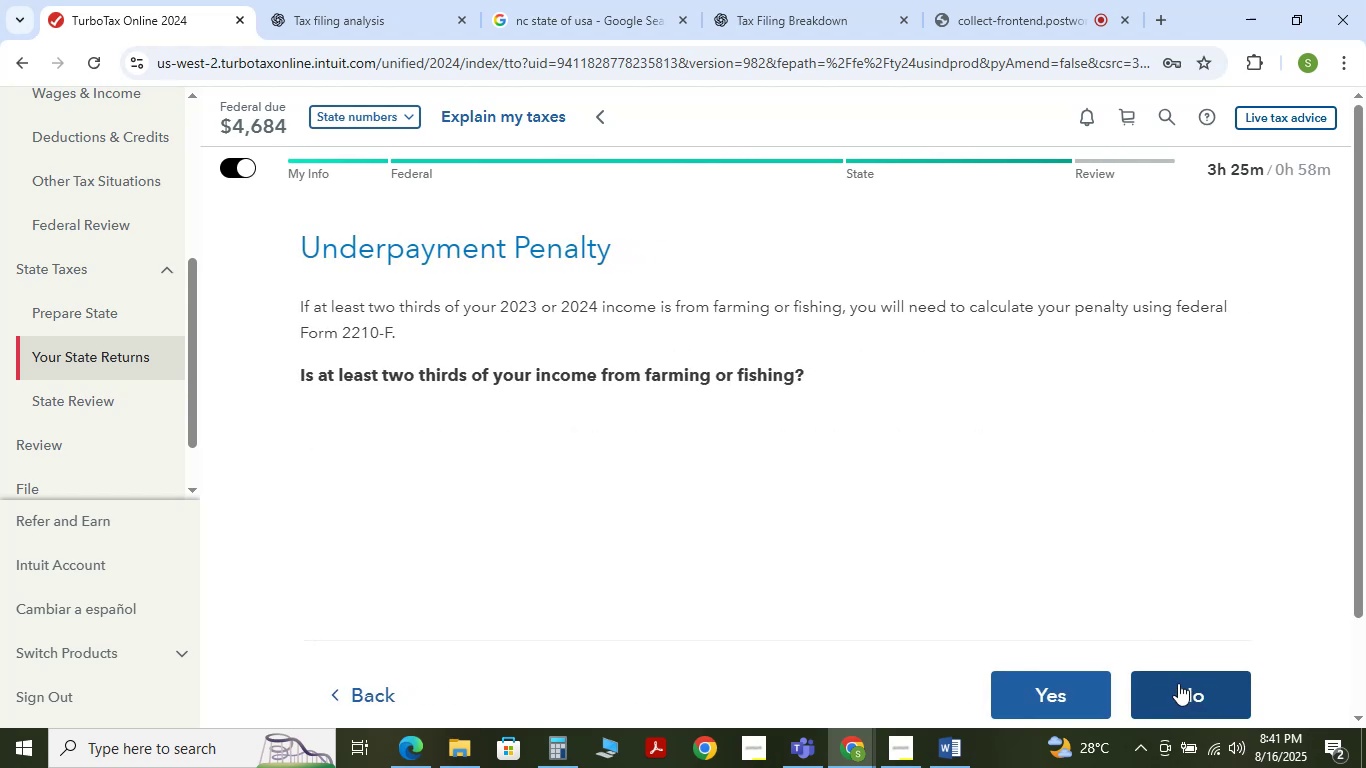 
left_click([1094, 687])
 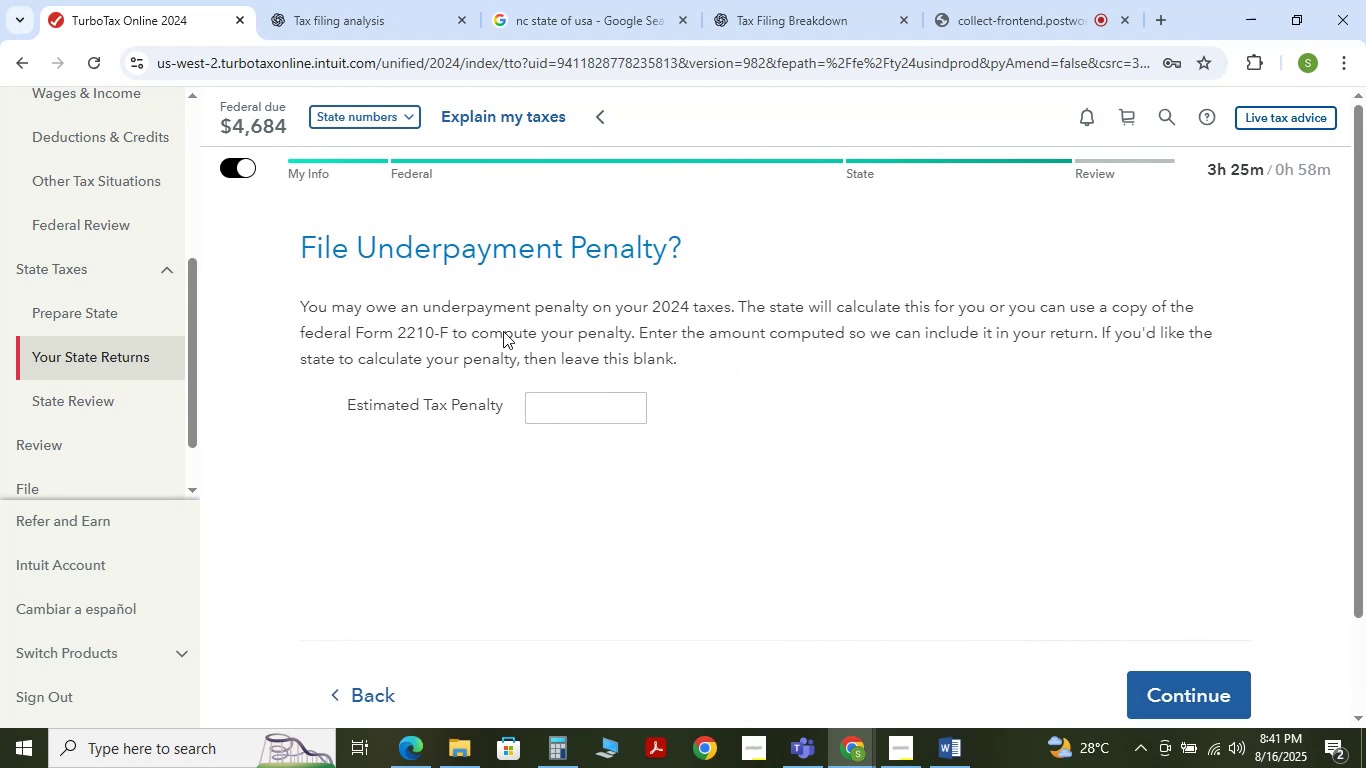 
left_click([1198, 681])
 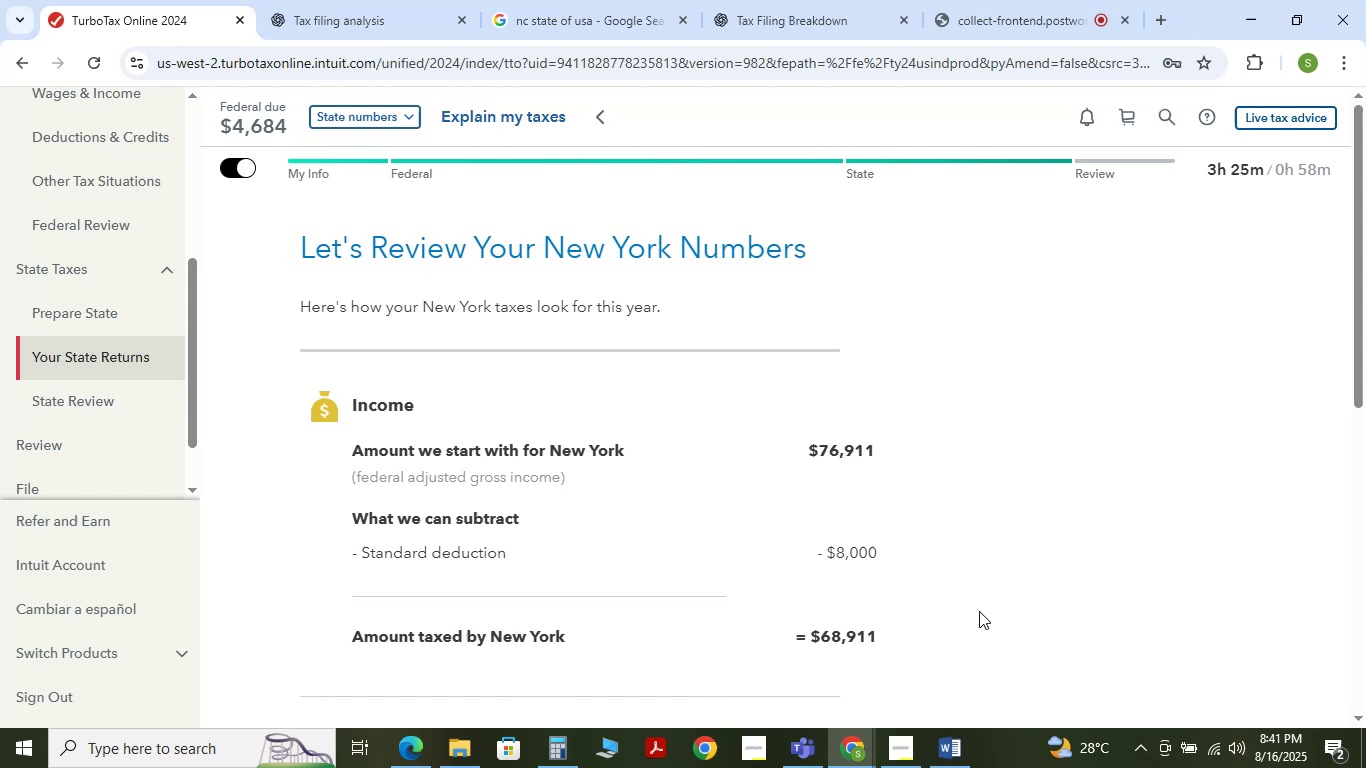 
scroll: coordinate [833, 611], scroll_direction: down, amount: 6.0
 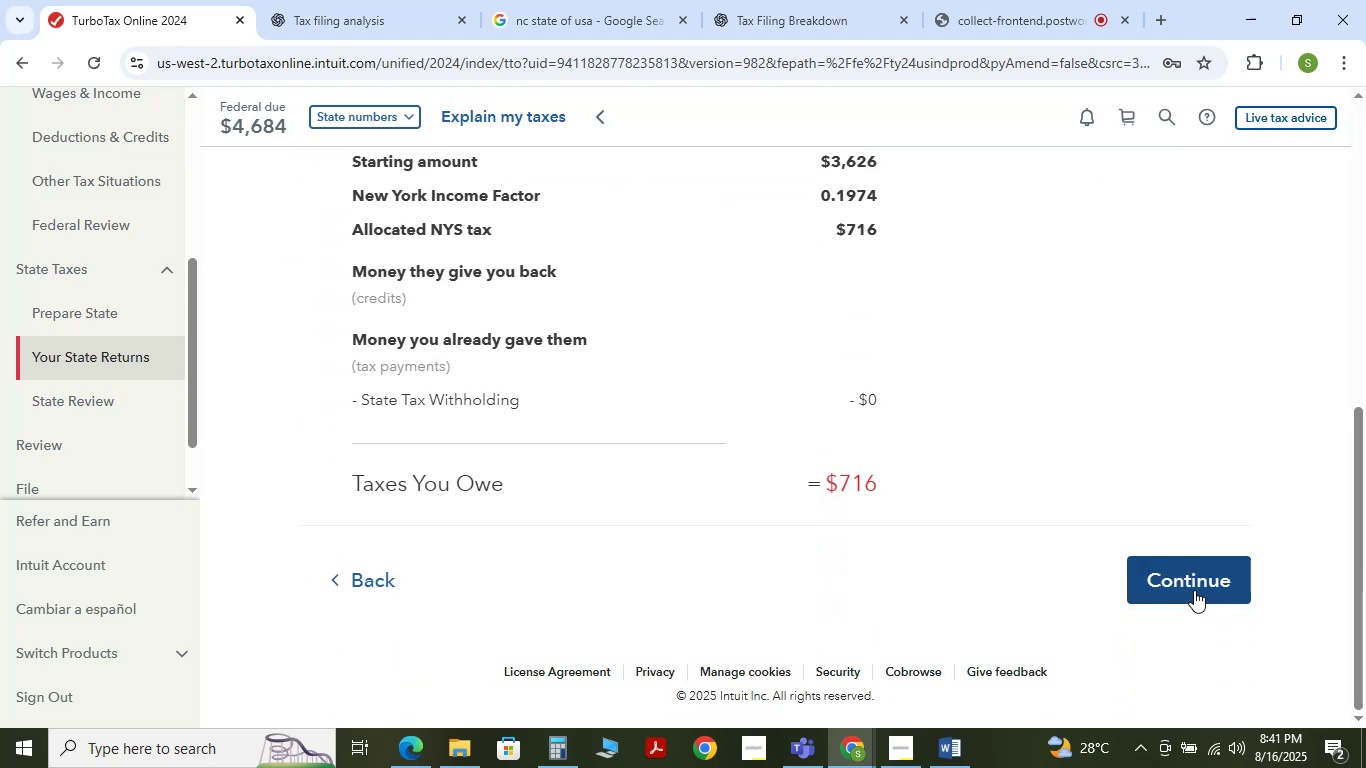 
left_click([1192, 586])
 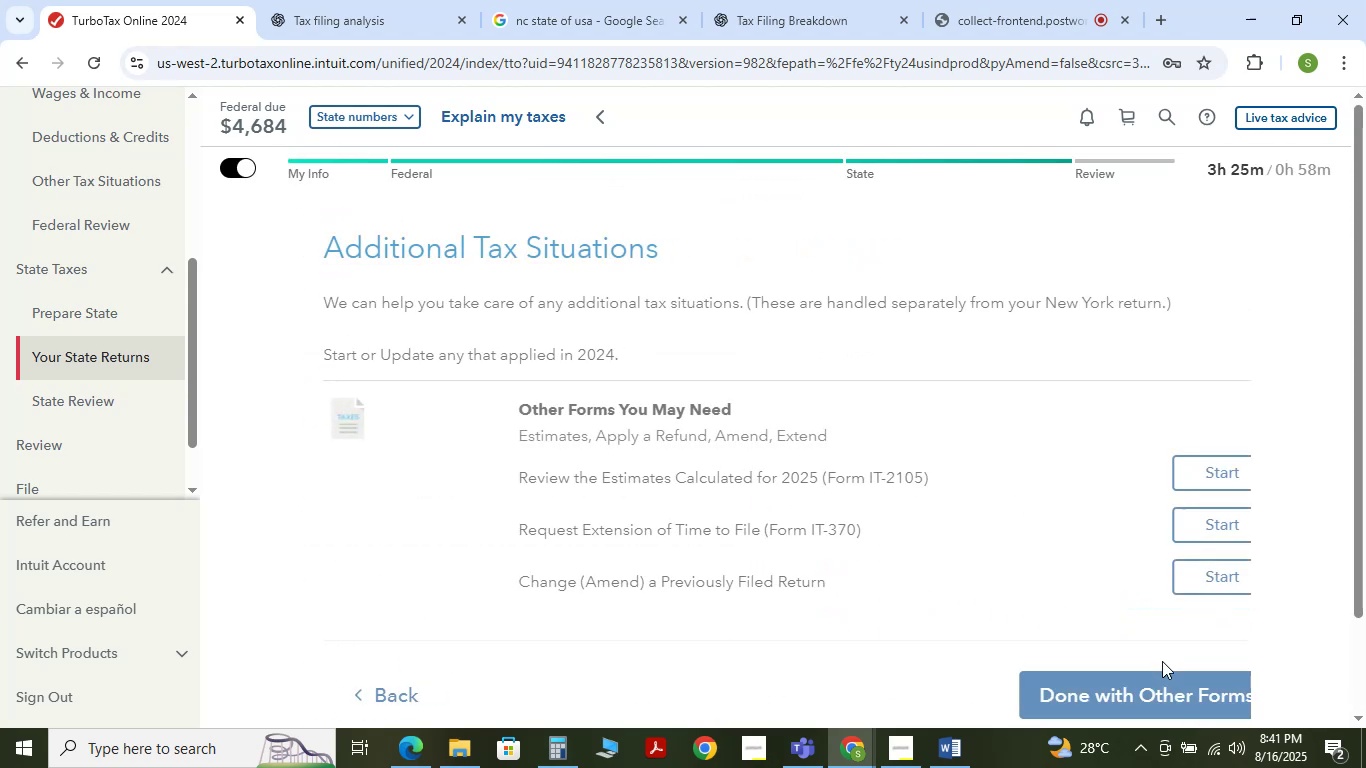 
wait(7.08)
 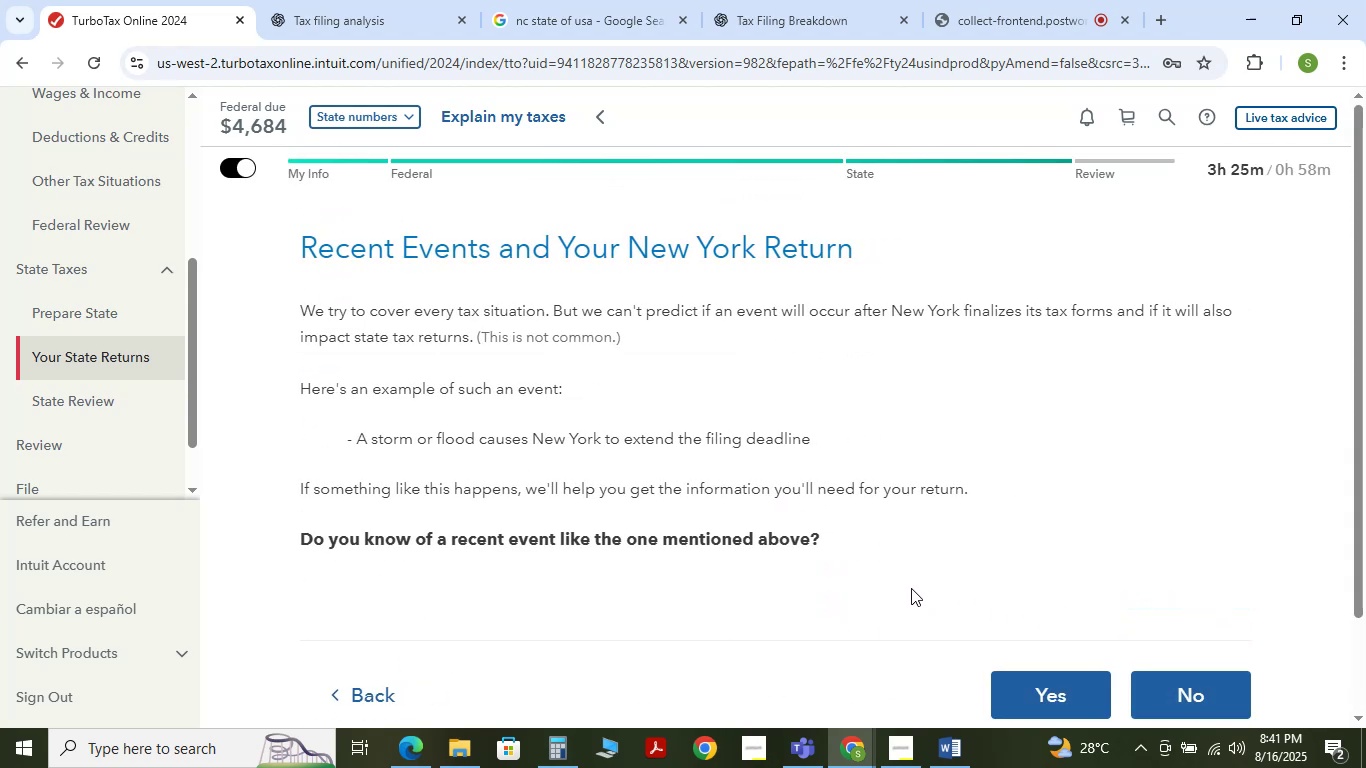 
scroll: coordinate [1124, 642], scroll_direction: down, amount: 1.0
 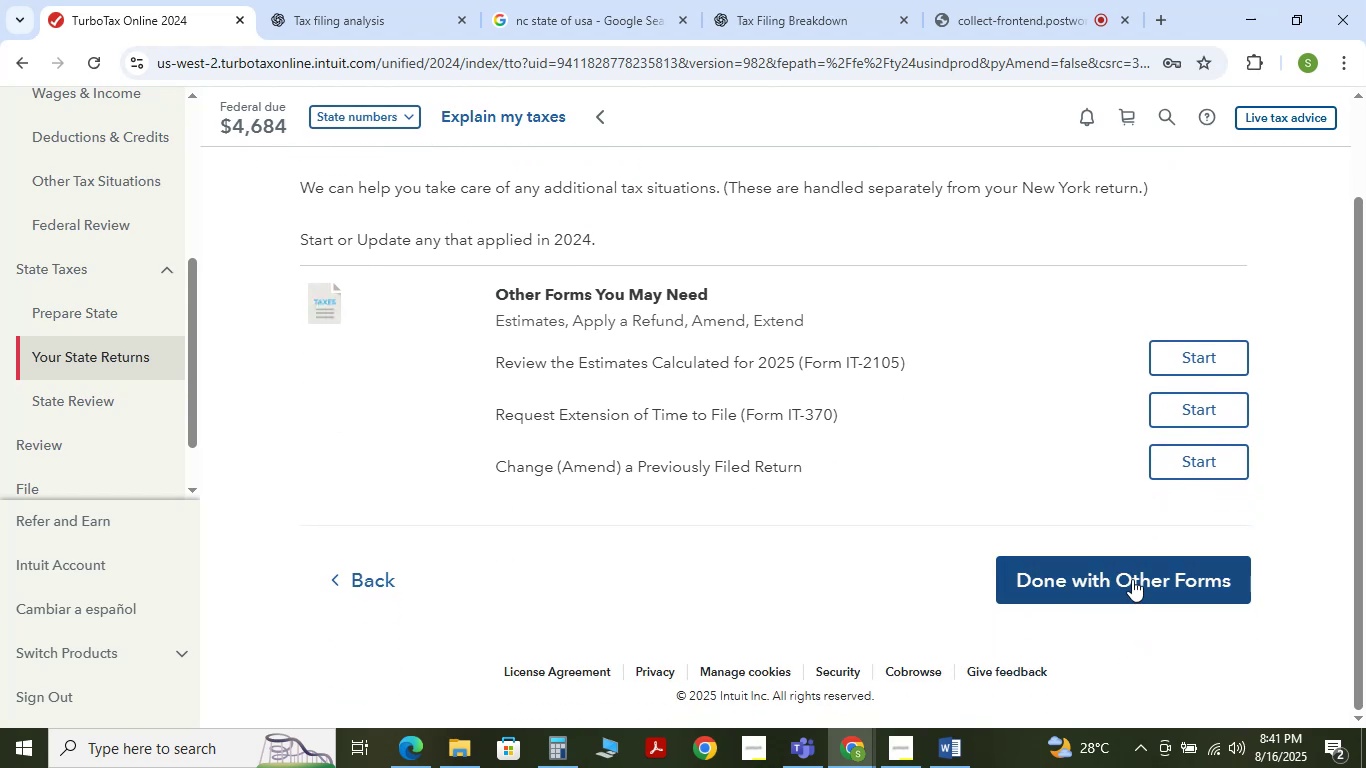 
left_click([1132, 579])
 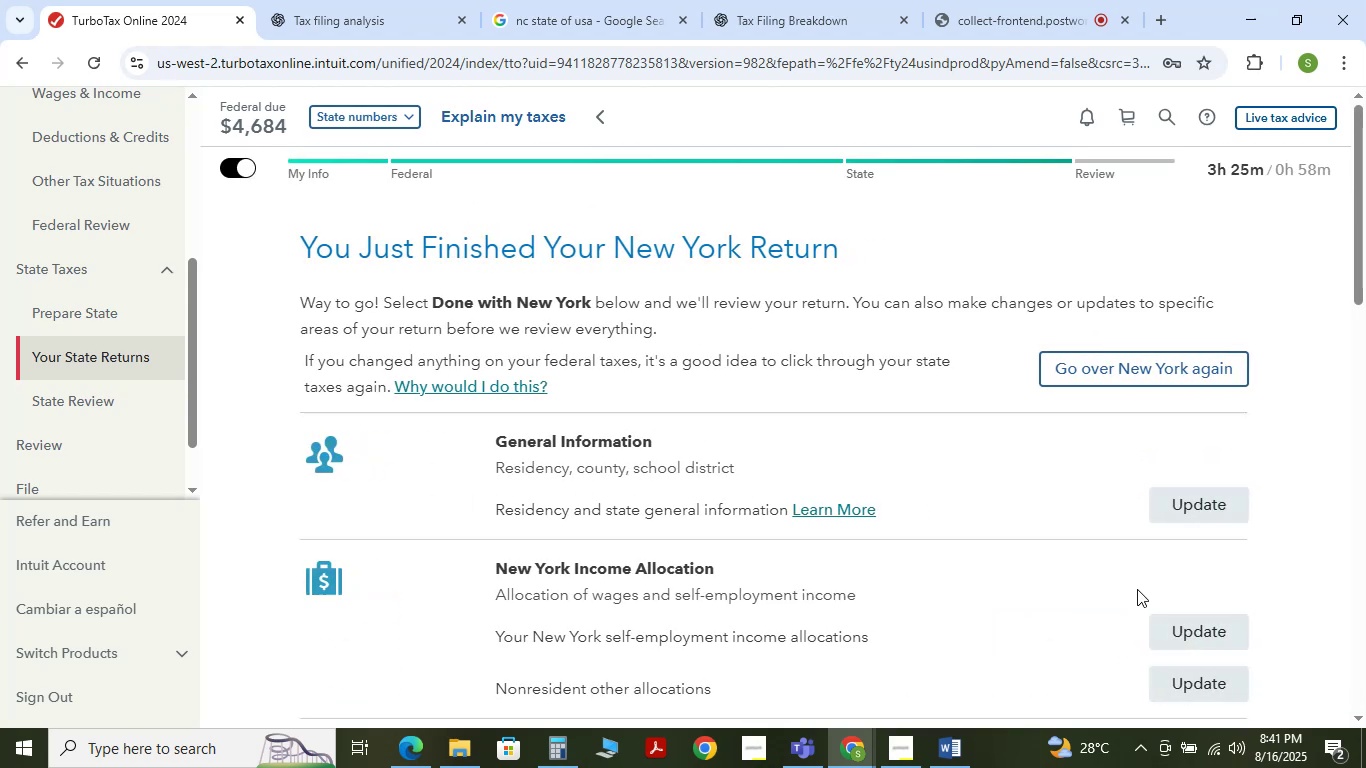 
scroll: coordinate [1159, 608], scroll_direction: down, amount: 12.0
 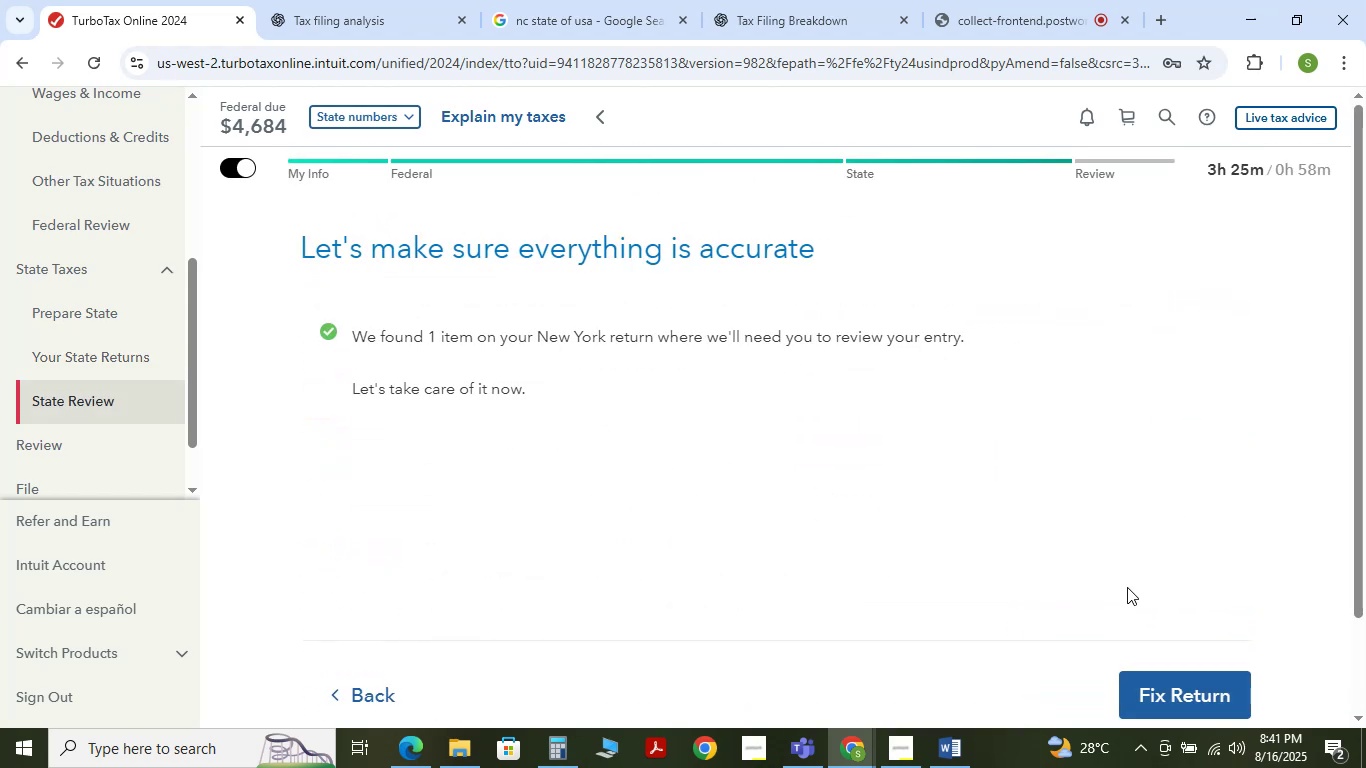 
left_click([1219, 681])
 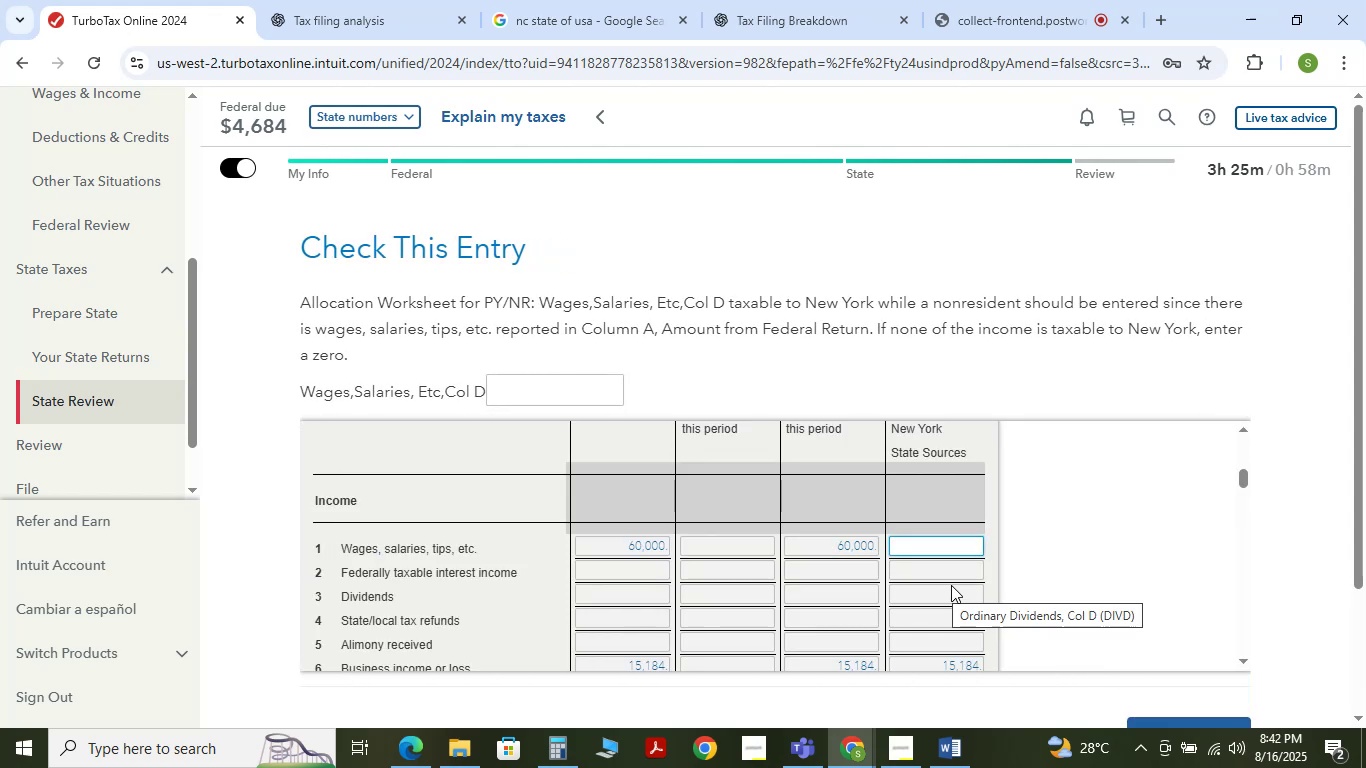 
wait(5.99)
 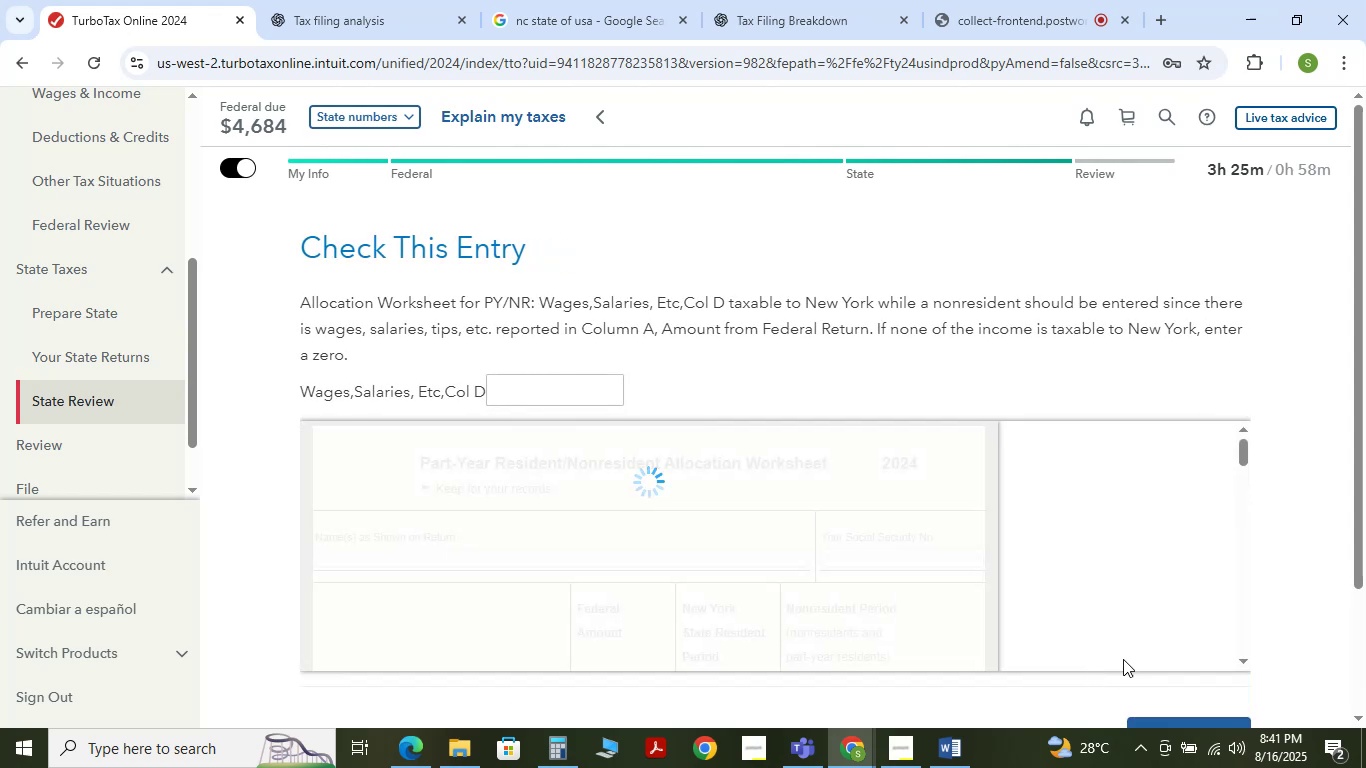 
key(Numpad6)
 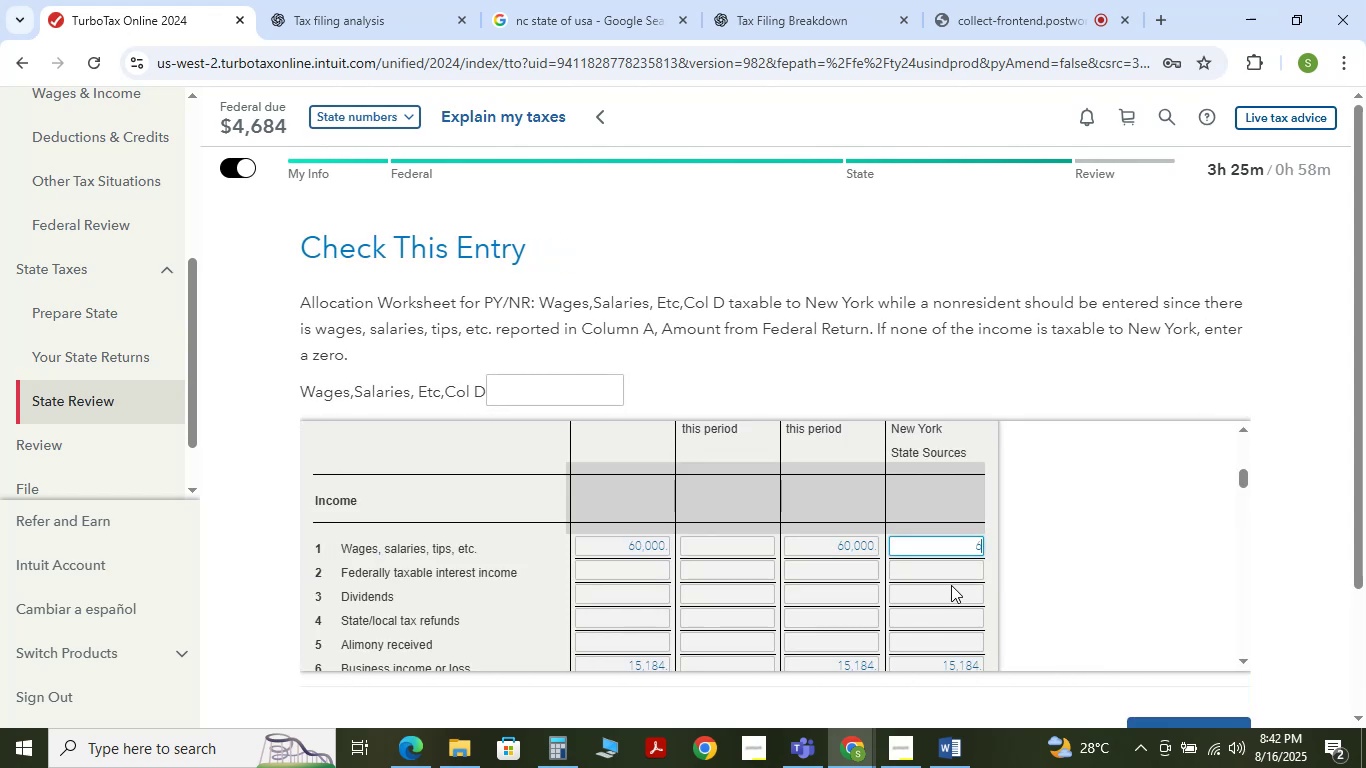 
key(Numpad0)
 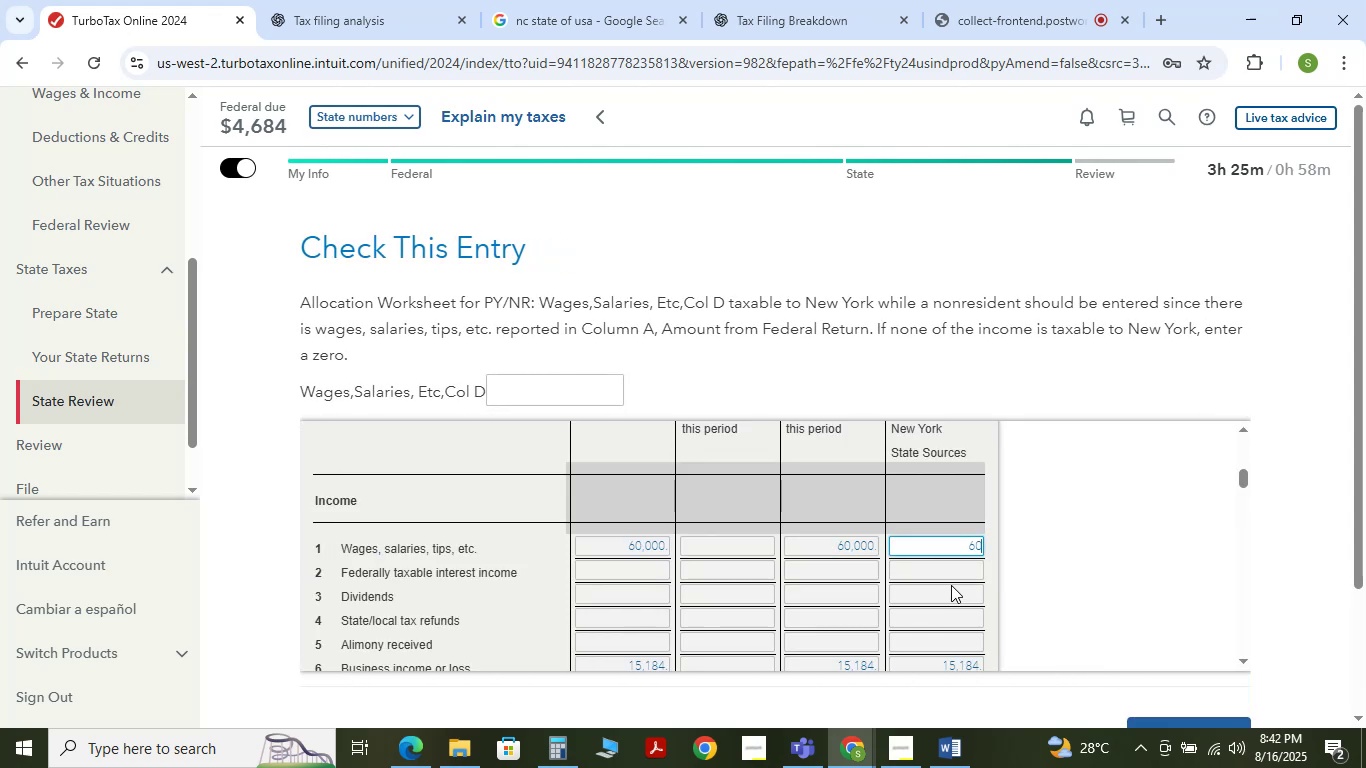 
key(Numpad0)
 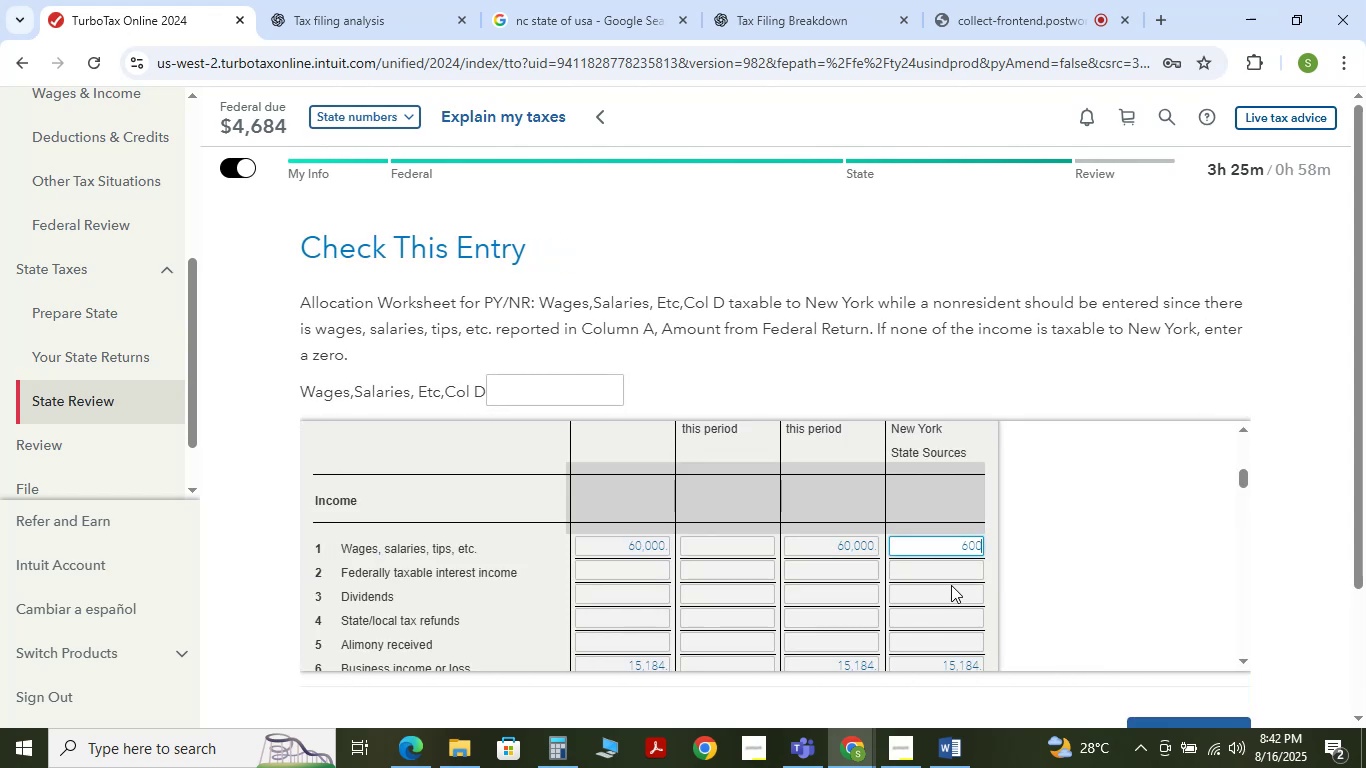 
key(Numpad0)
 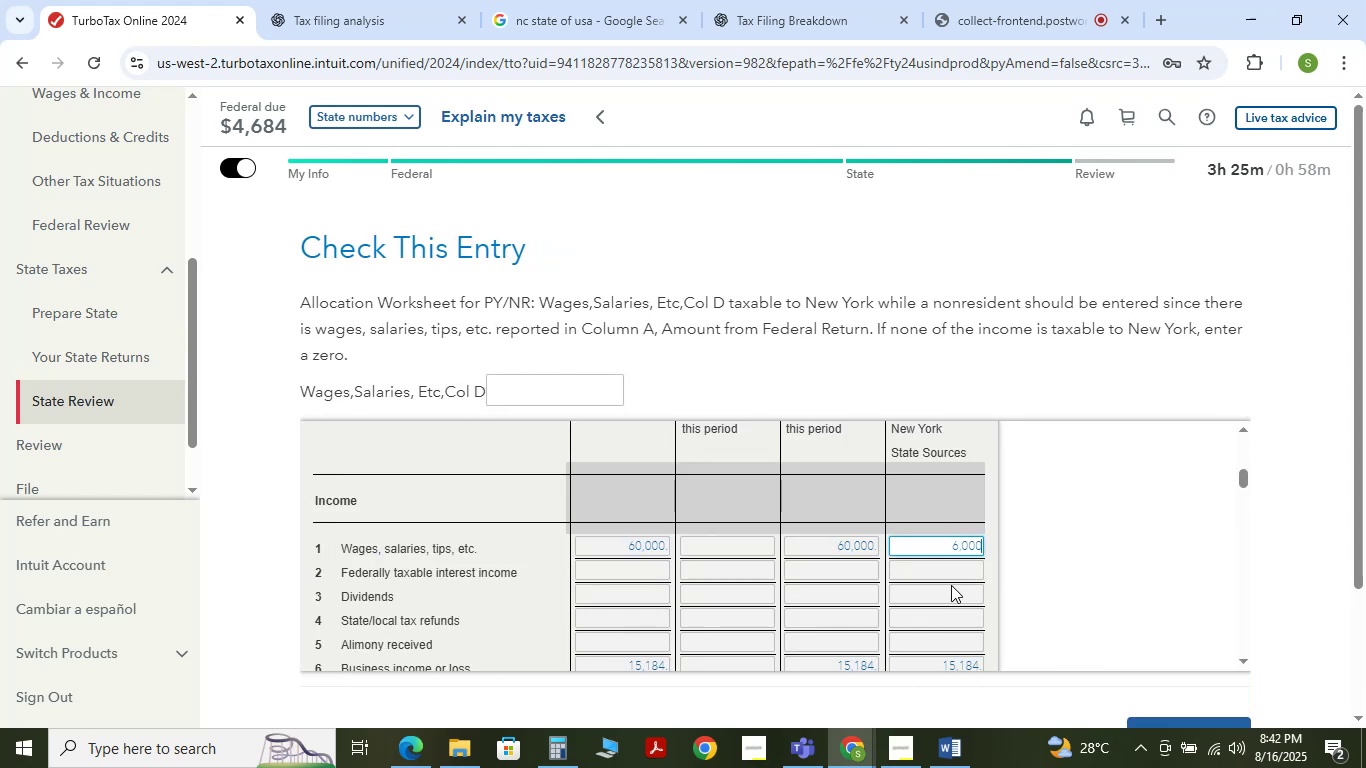 
key(Numpad0)
 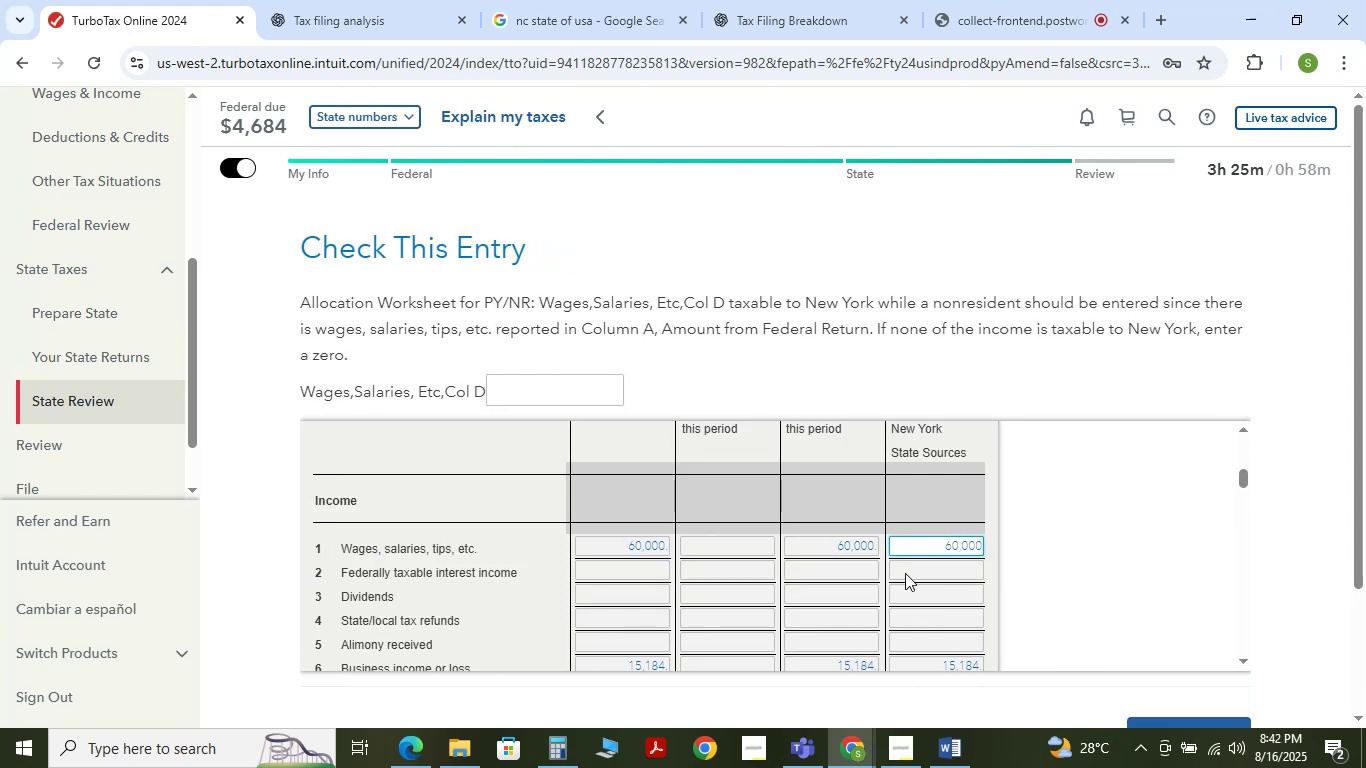 
scroll: coordinate [1214, 691], scroll_direction: down, amount: 12.0
 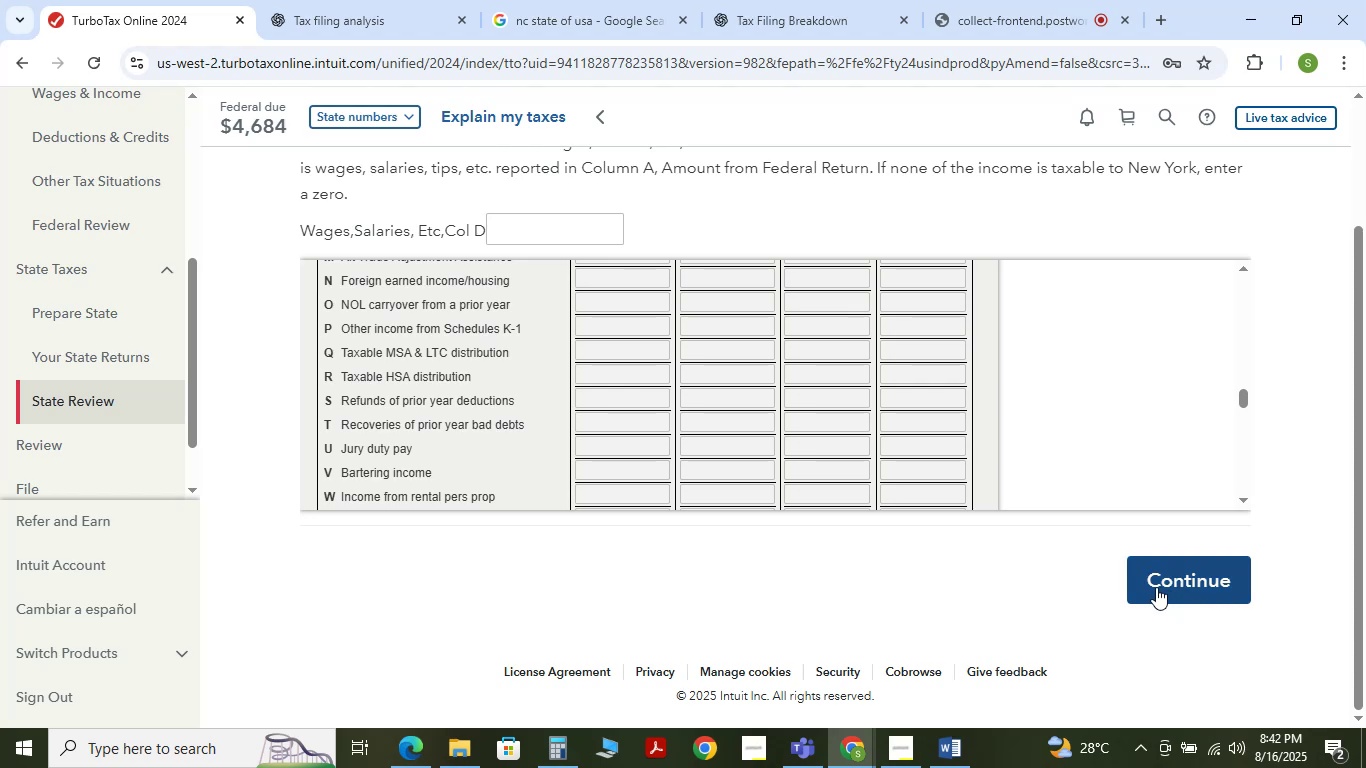 
scroll: coordinate [921, 451], scroll_direction: up, amount: 6.0
 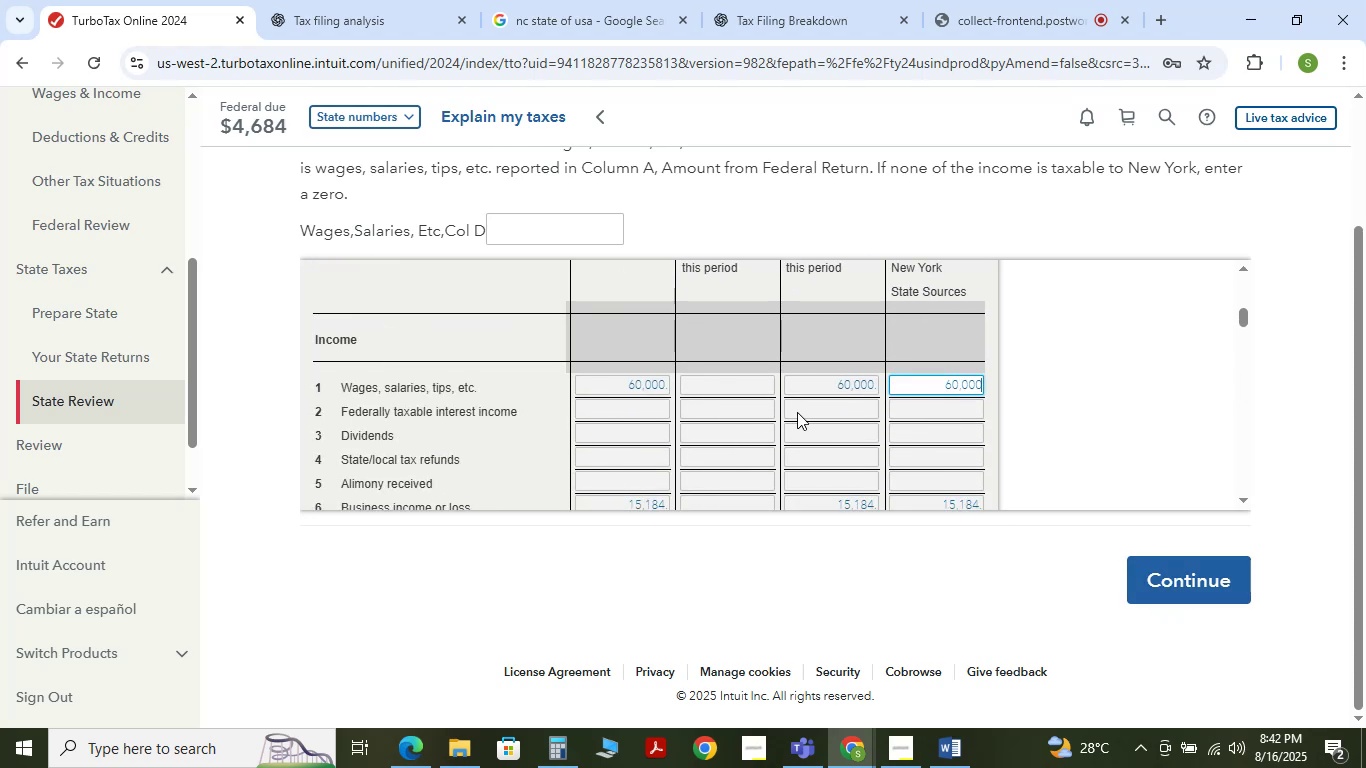 
hold_key(key=Backspace, duration=0.9)
 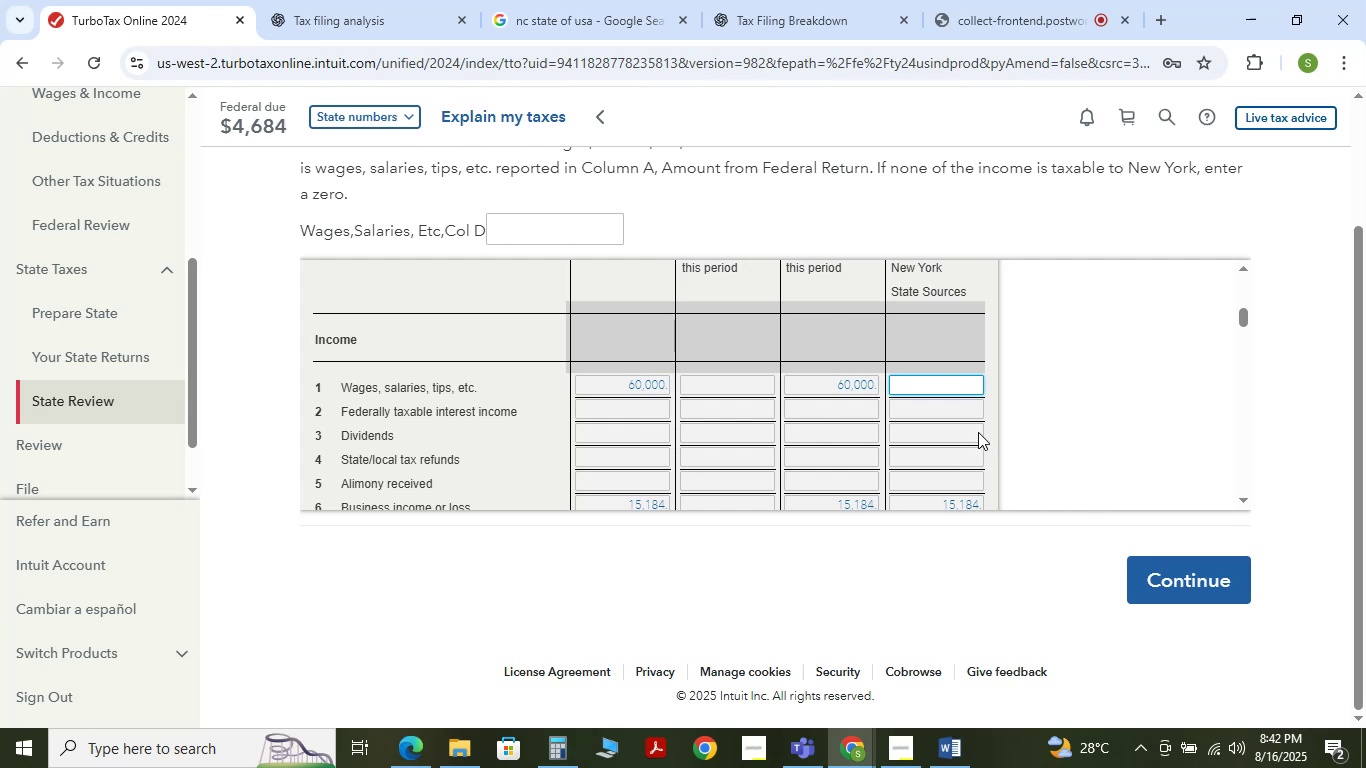 
scroll: coordinate [938, 467], scroll_direction: down, amount: 1.0
 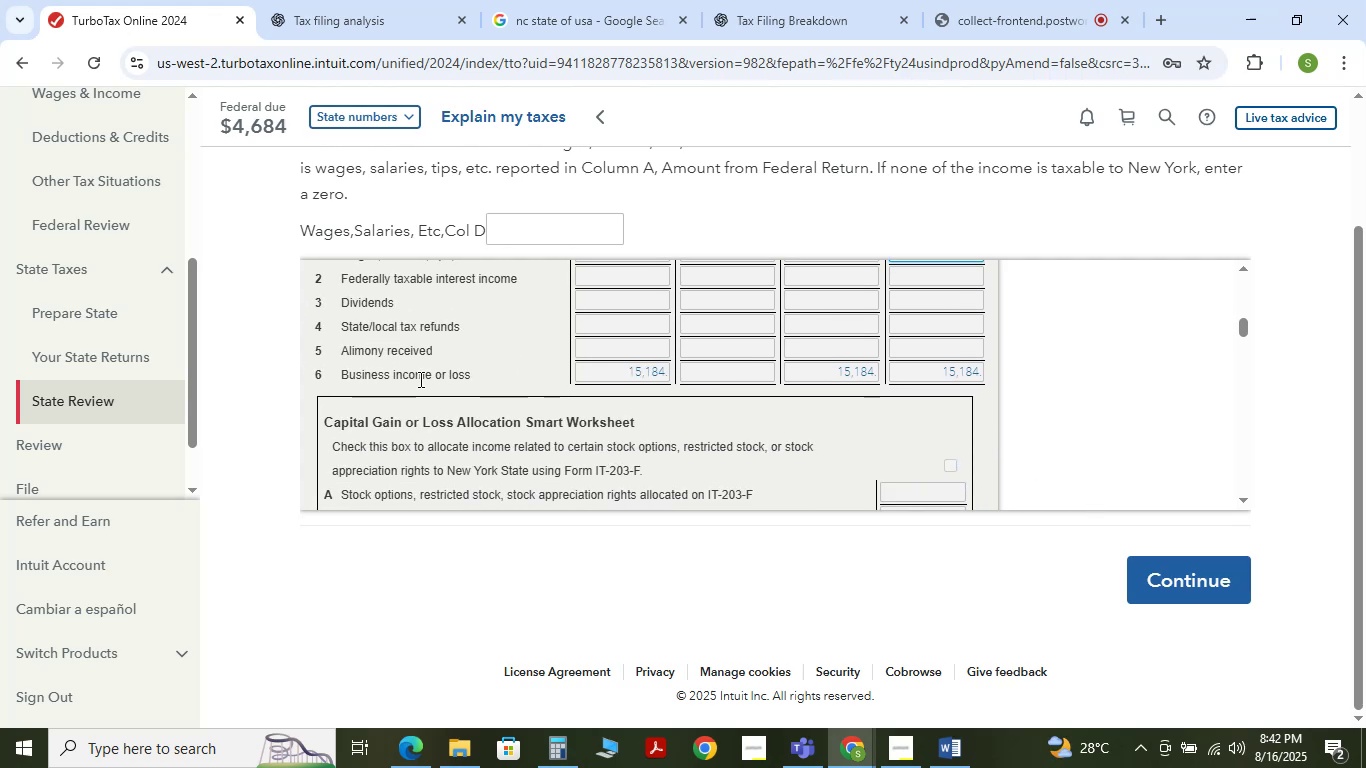 
scroll: coordinate [860, 388], scroll_direction: up, amount: 1.0
 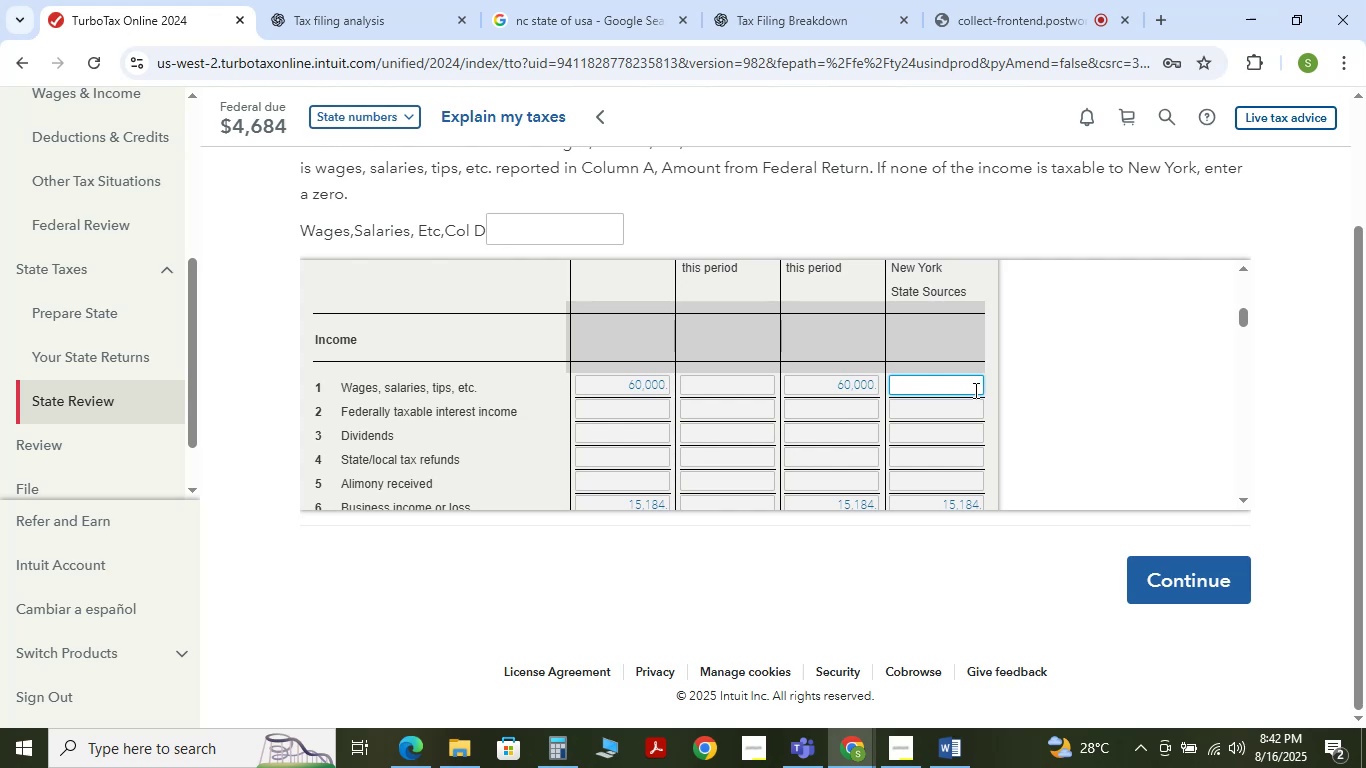 
key(Numpad0)
 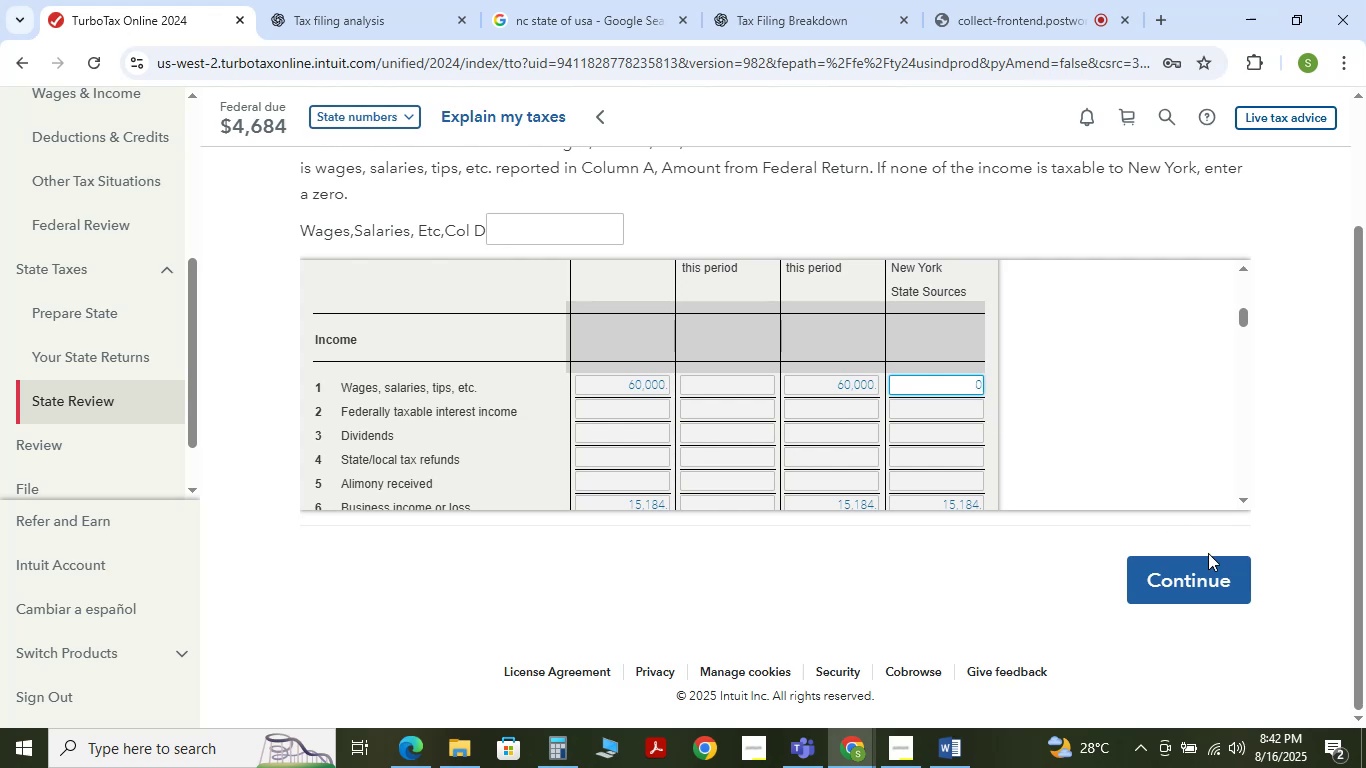 
left_click([1197, 581])
 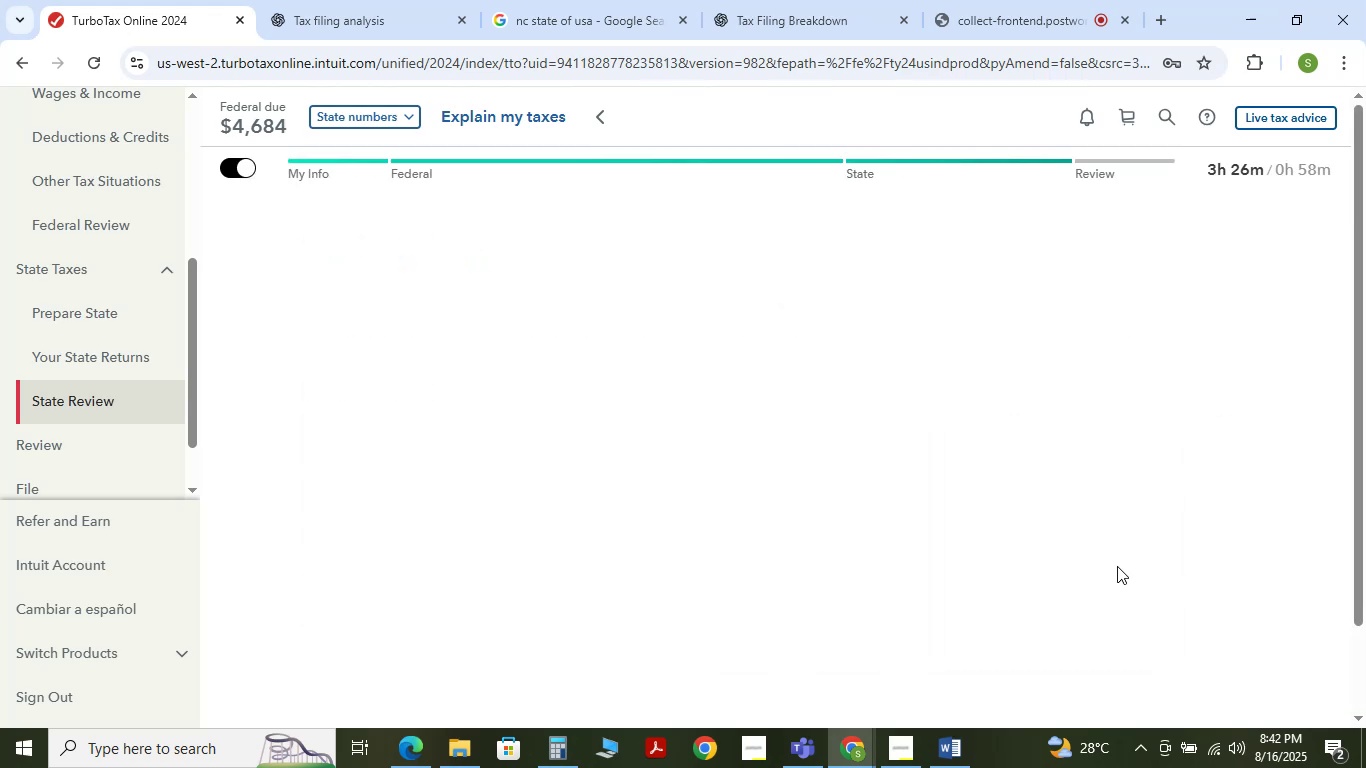 
mouse_move([1084, 562])
 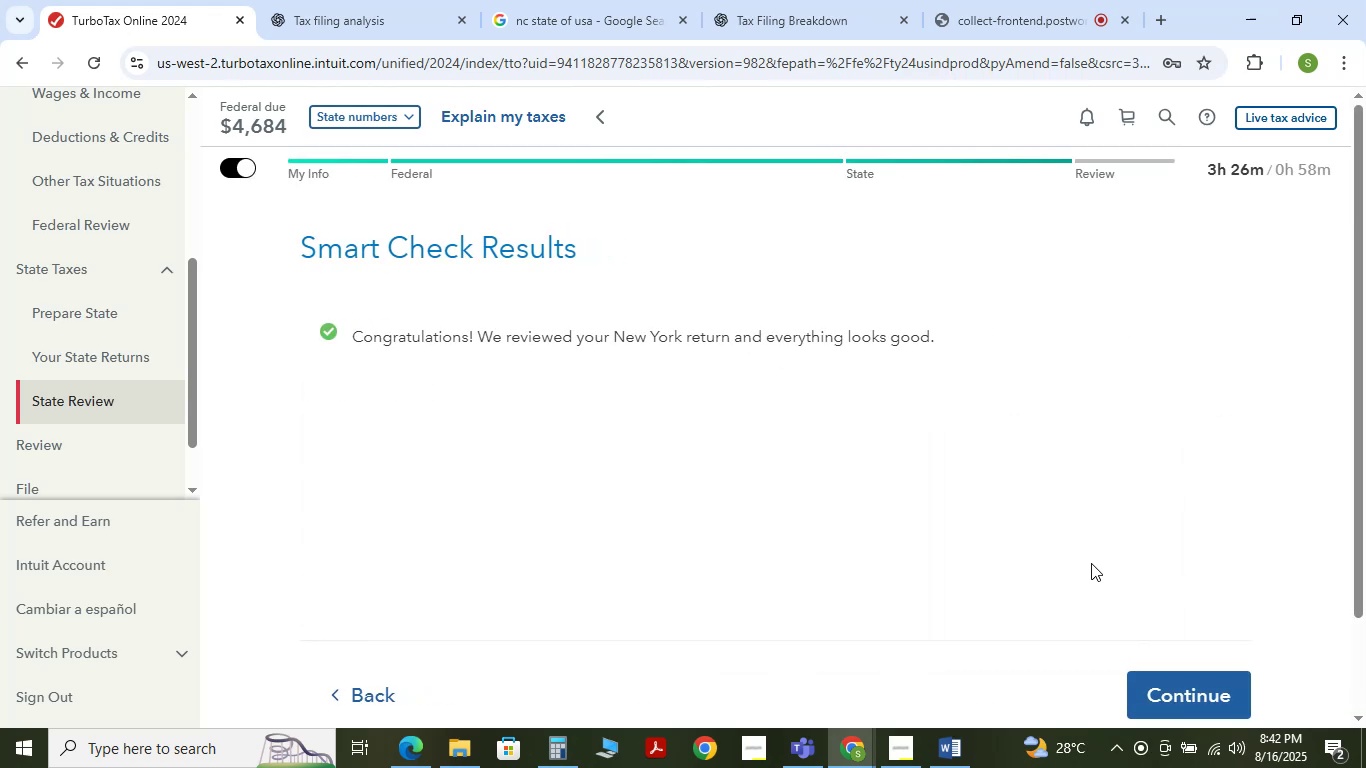 
scroll: coordinate [1182, 573], scroll_direction: down, amount: 6.0
 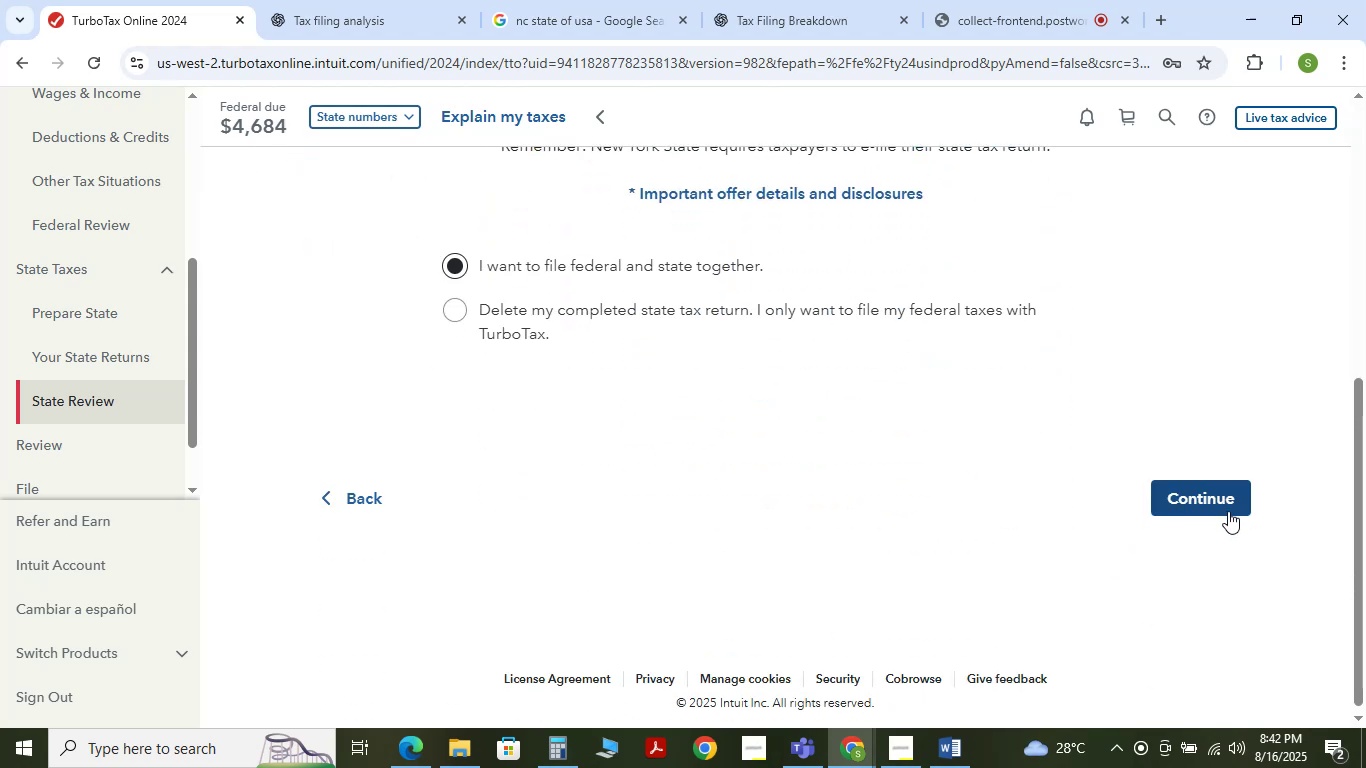 
left_click([1206, 493])
 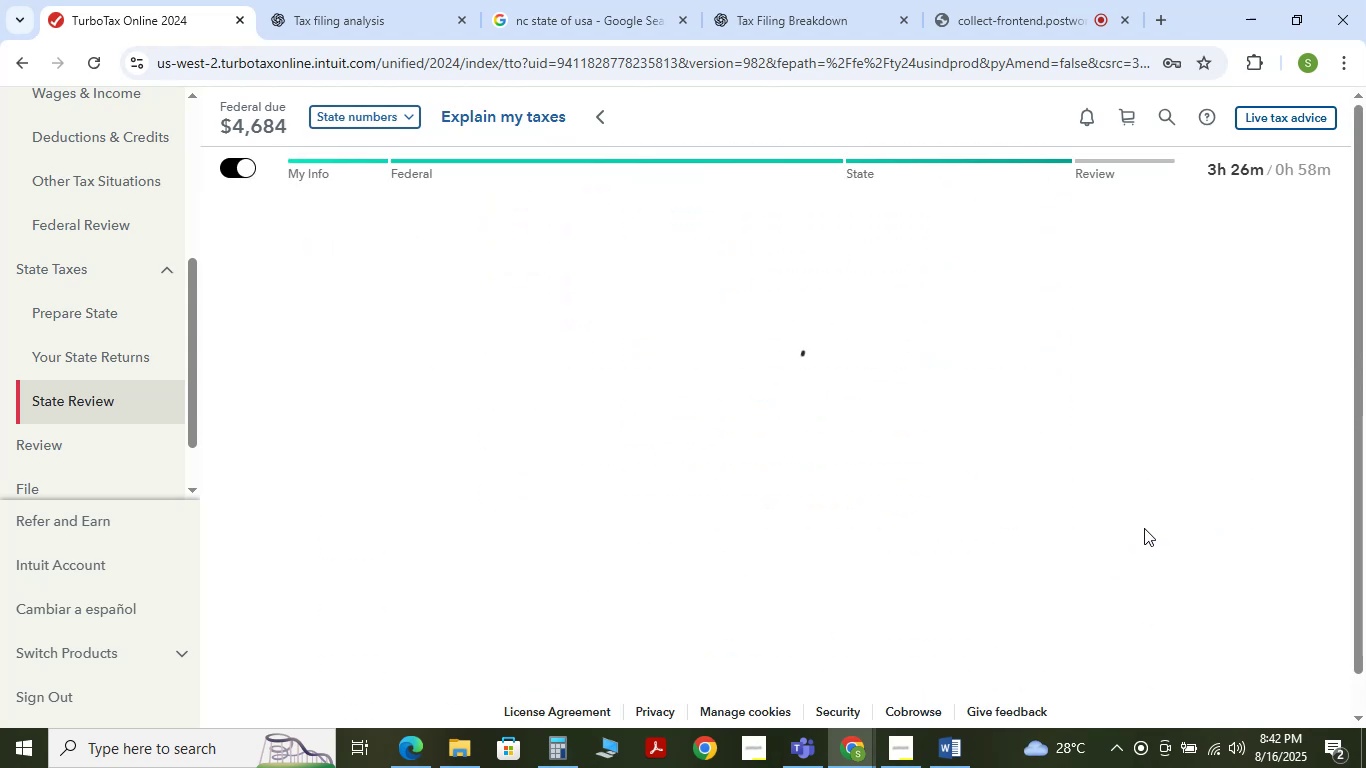 
mouse_move([1115, 531])
 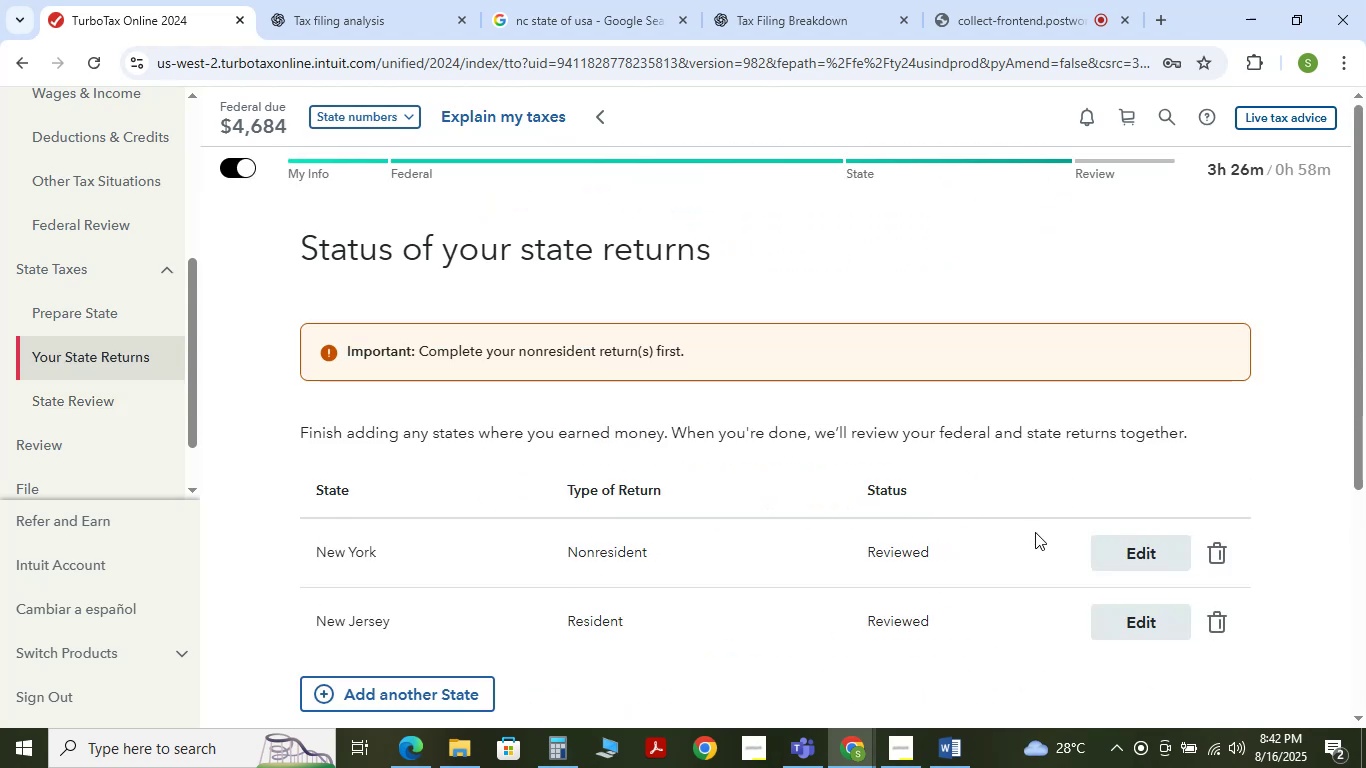 
scroll: coordinate [1157, 563], scroll_direction: down, amount: 3.0
 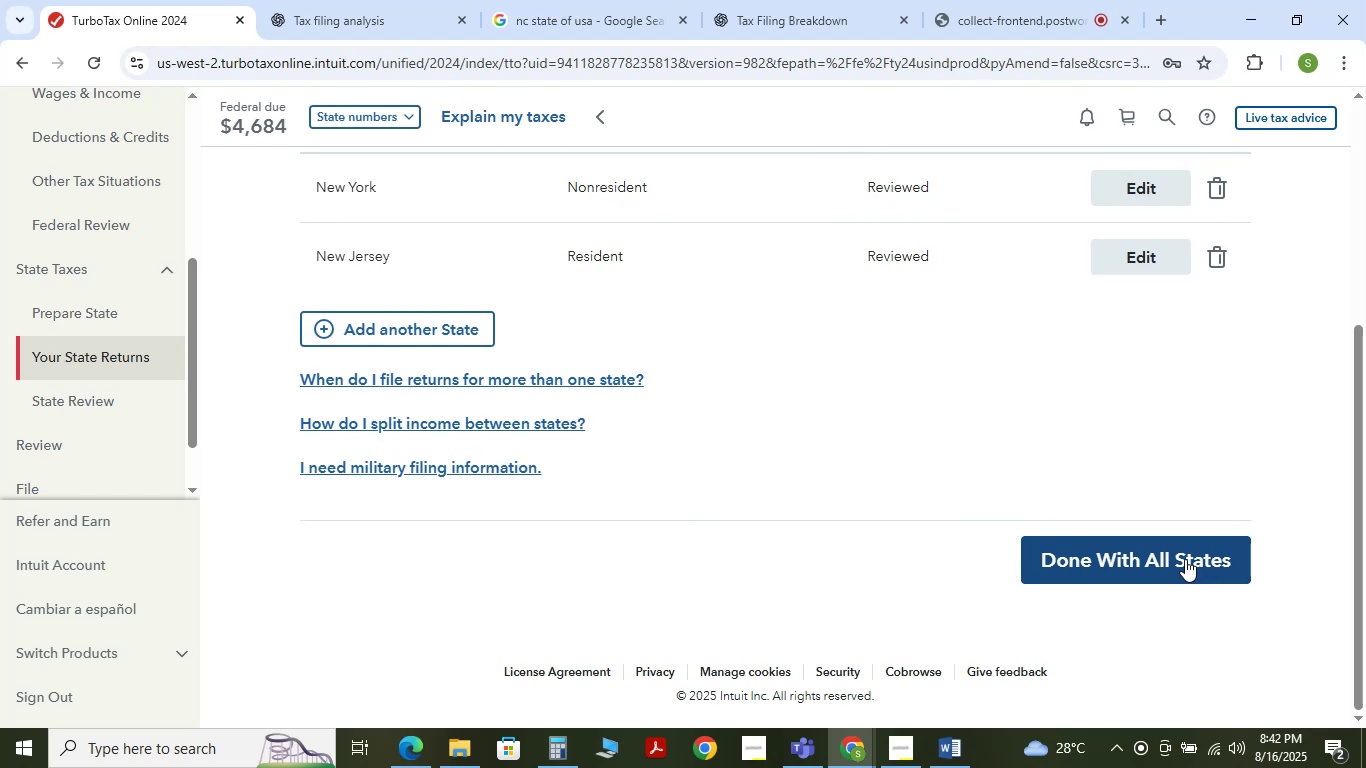 
left_click([1184, 559])
 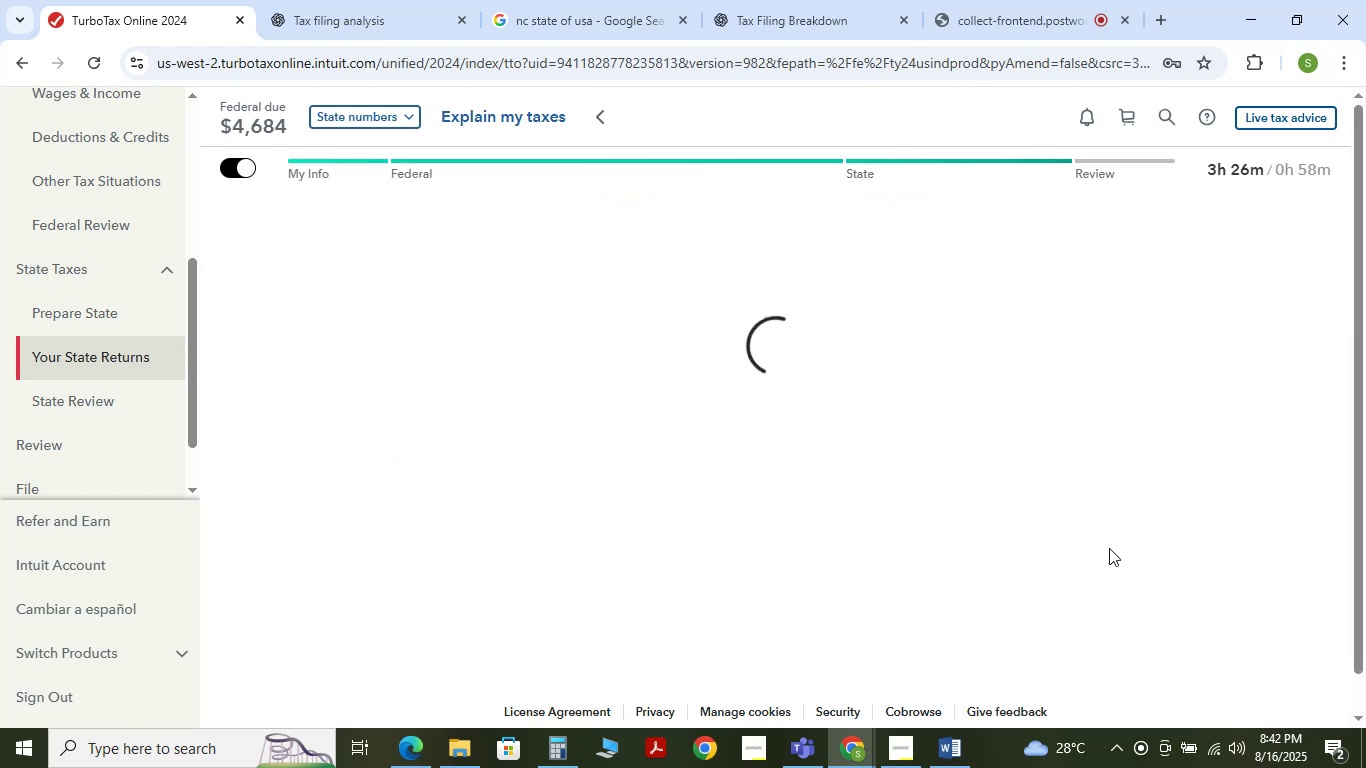 
wait(5.51)
 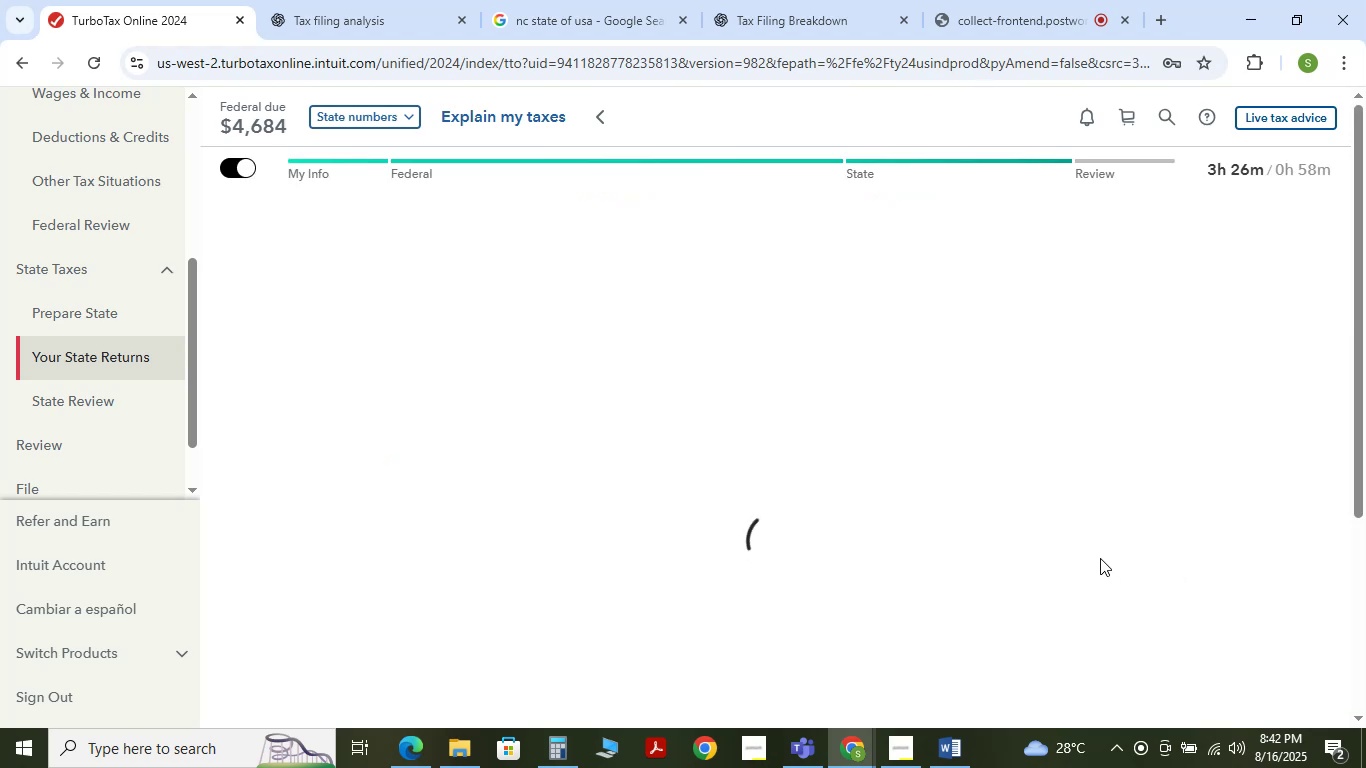 
scroll: coordinate [1109, 548], scroll_direction: down, amount: 3.0
 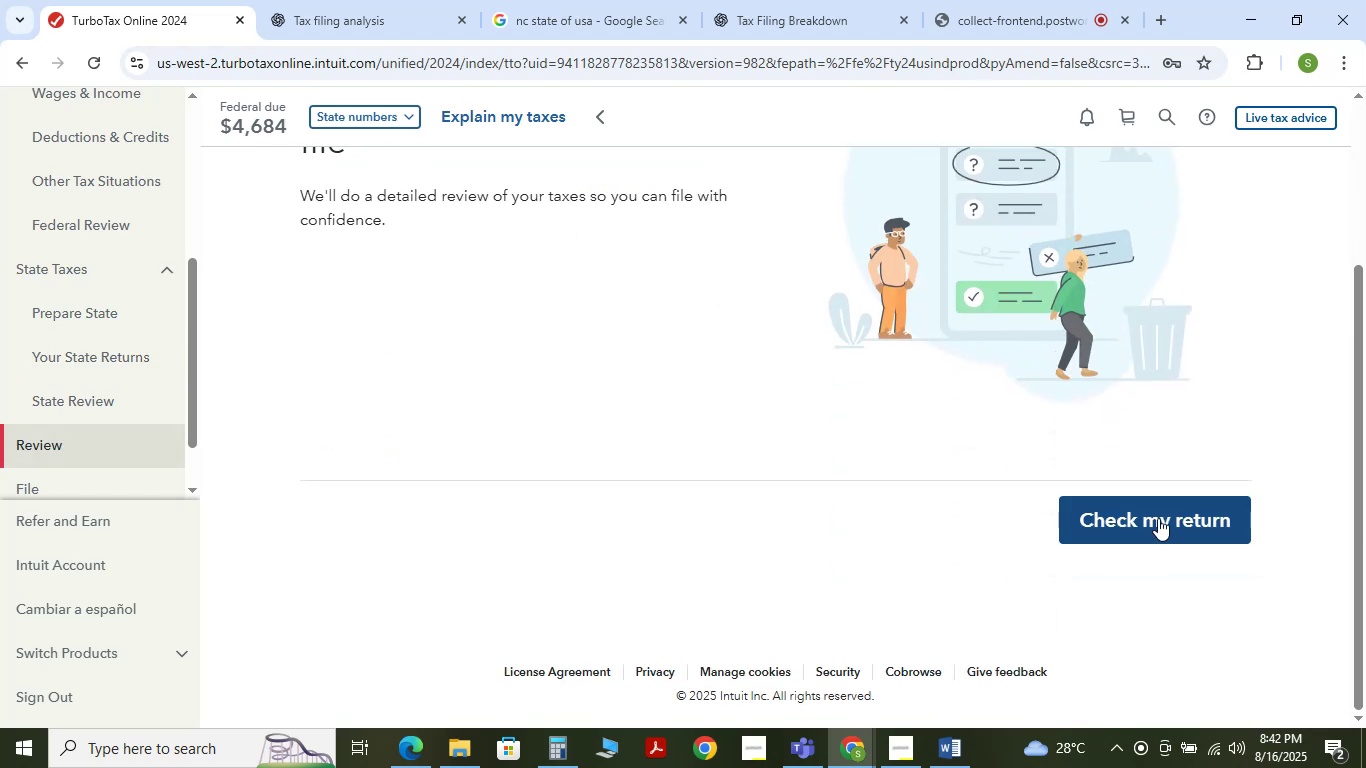 
left_click([1158, 518])
 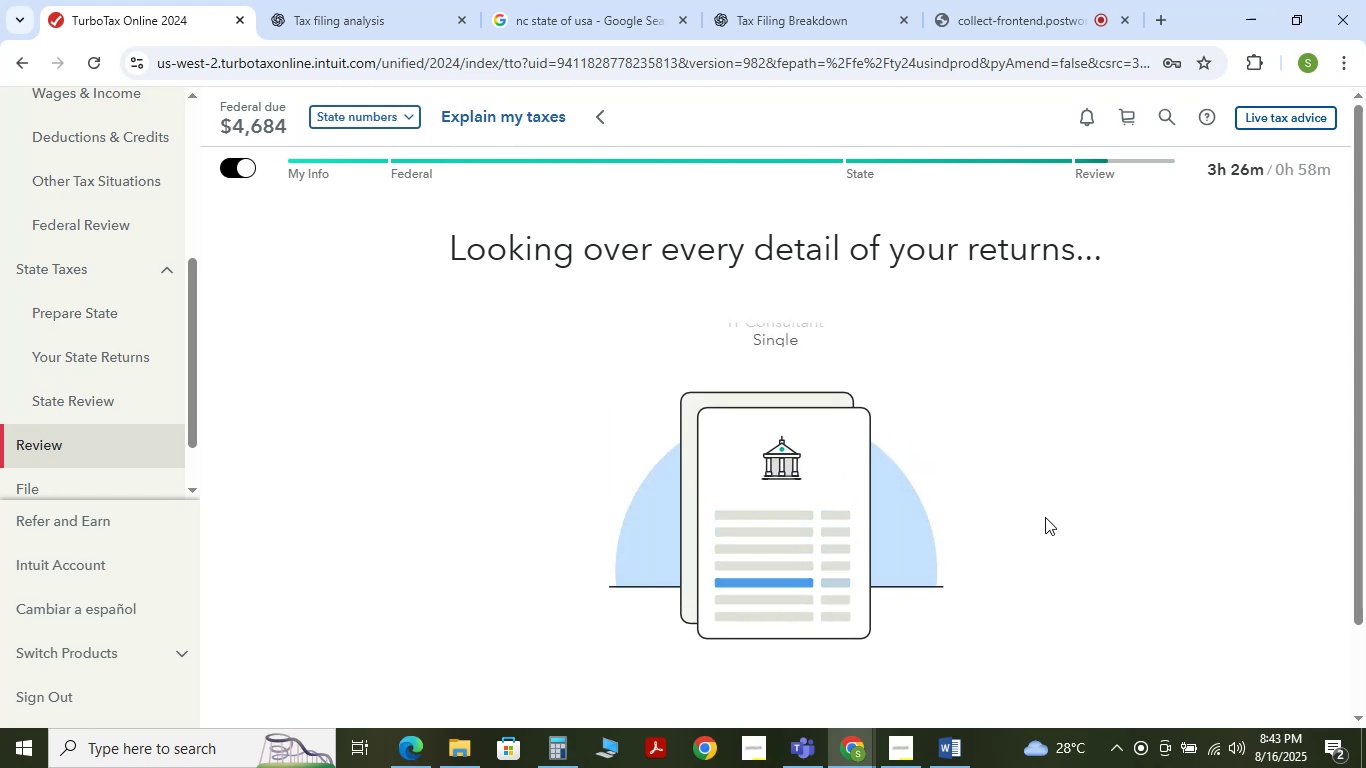 
wait(12.17)
 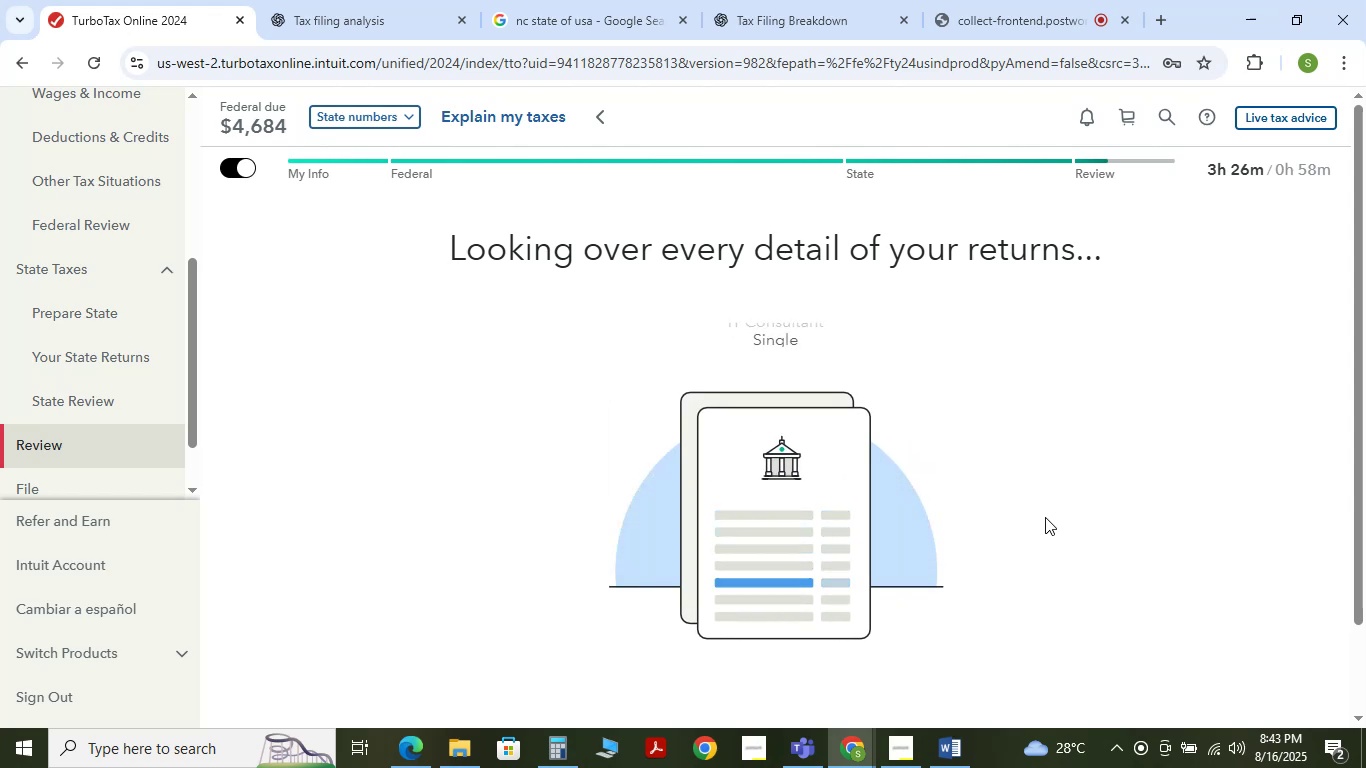 
scroll: coordinate [1019, 488], scroll_direction: down, amount: 2.0
 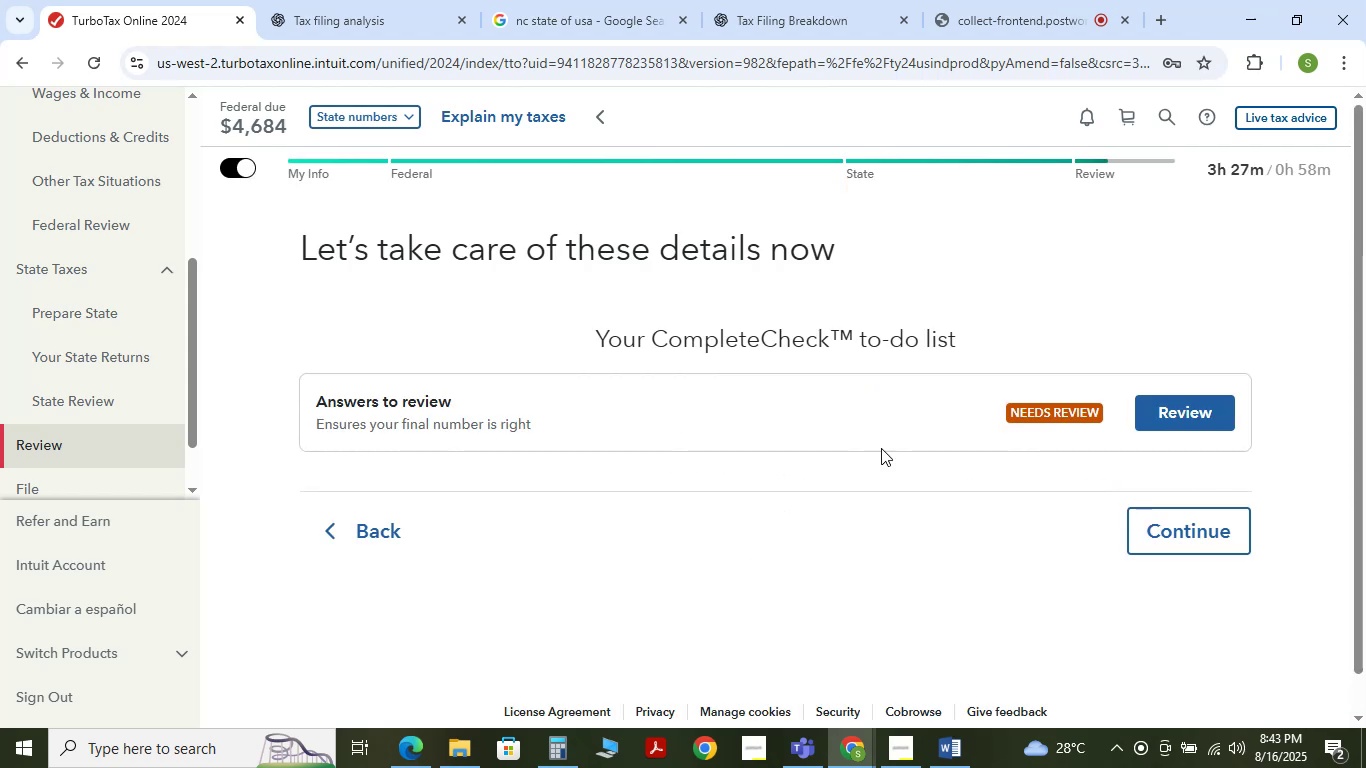 
wait(7.17)
 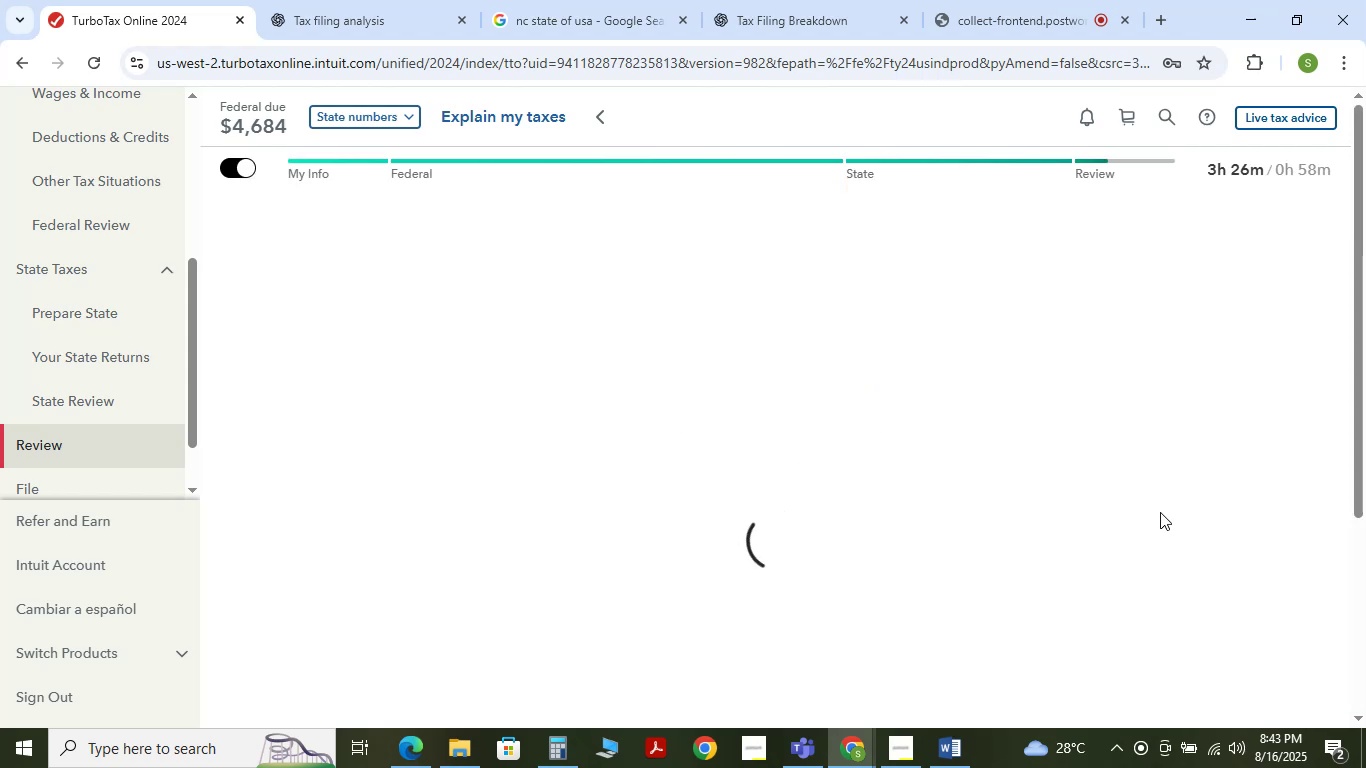 
left_click([1176, 412])
 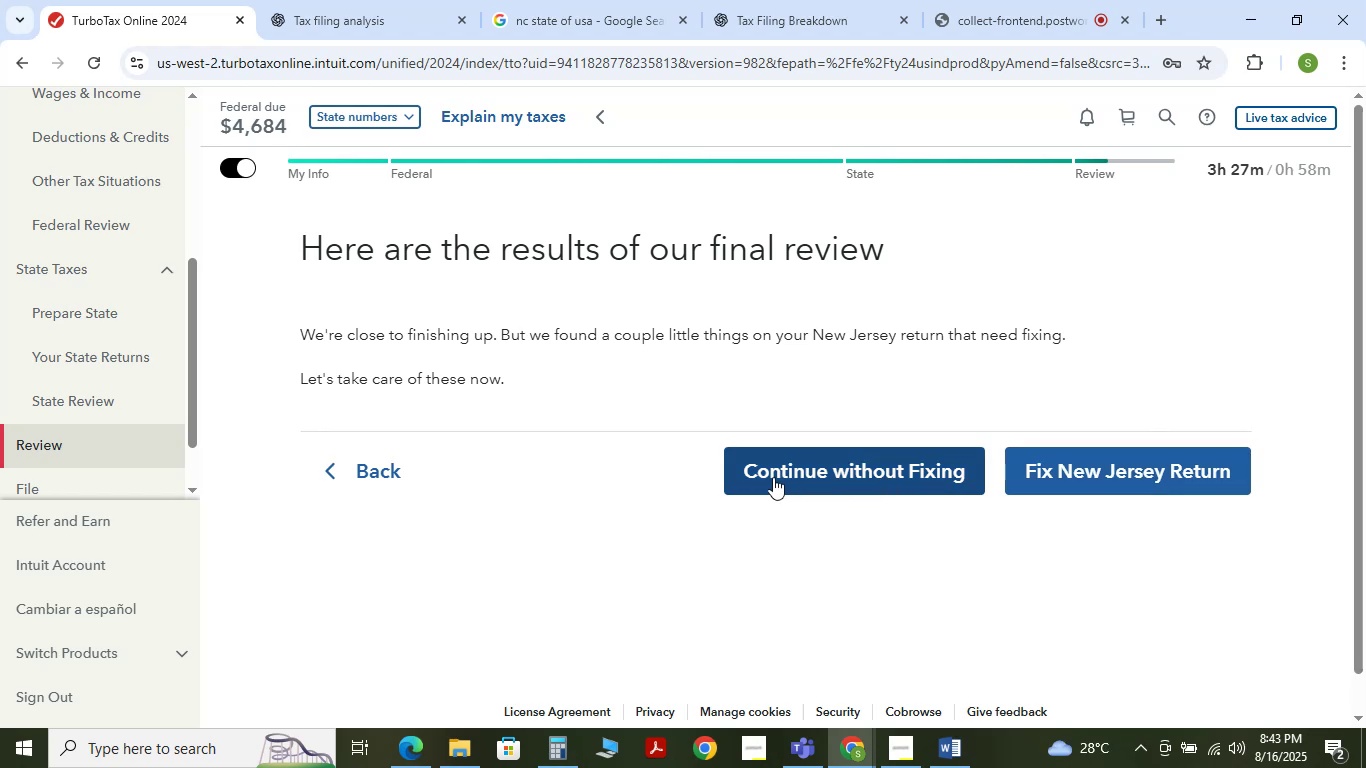 
wait(6.27)
 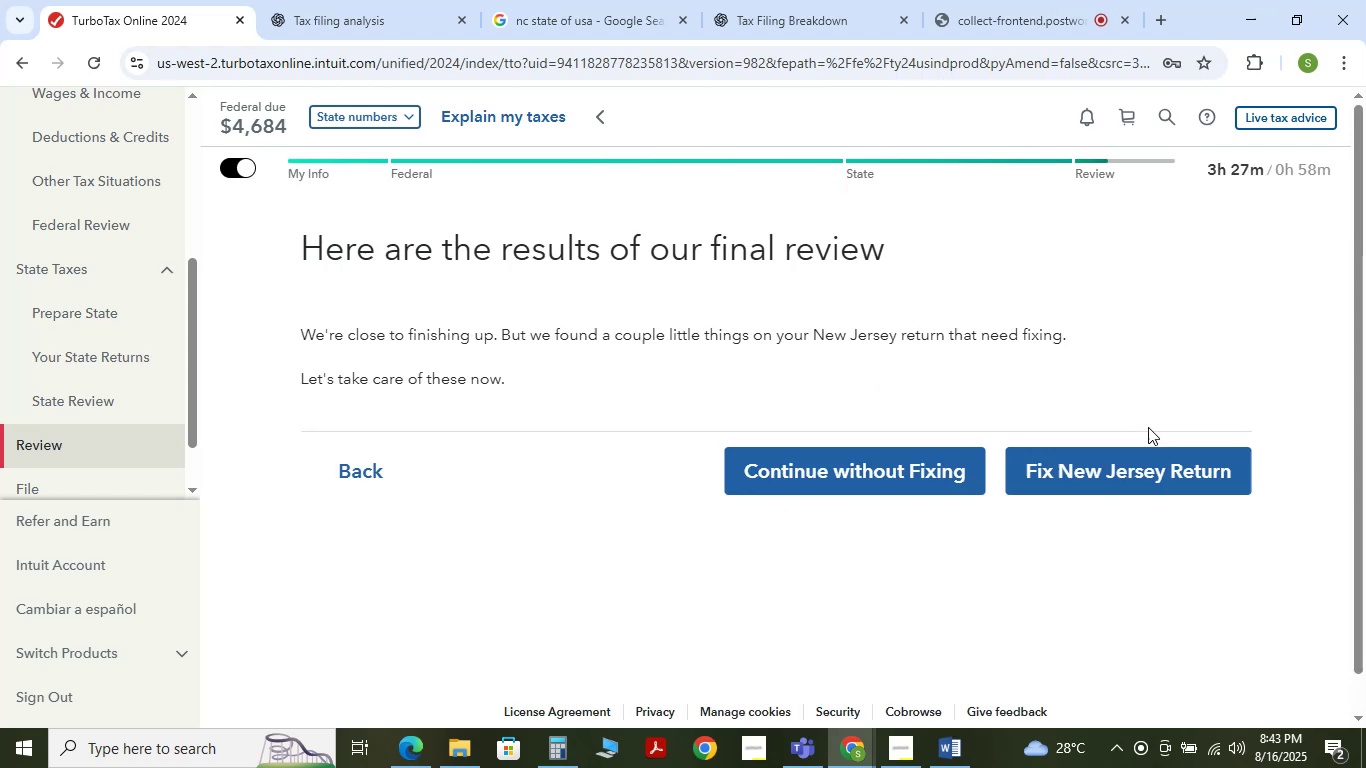 
left_click_drag(start_coordinate=[1098, 471], to_coordinate=[1099, 464])
 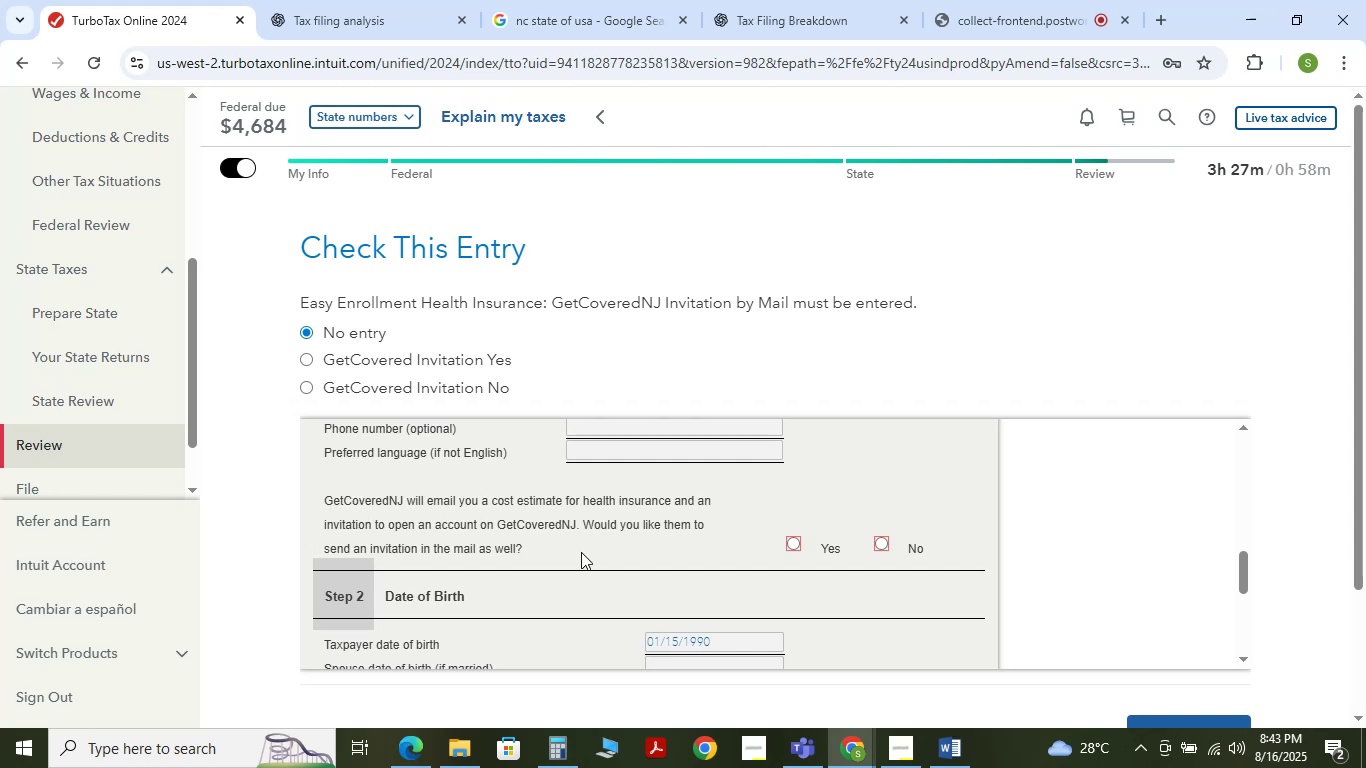 
wait(15.65)
 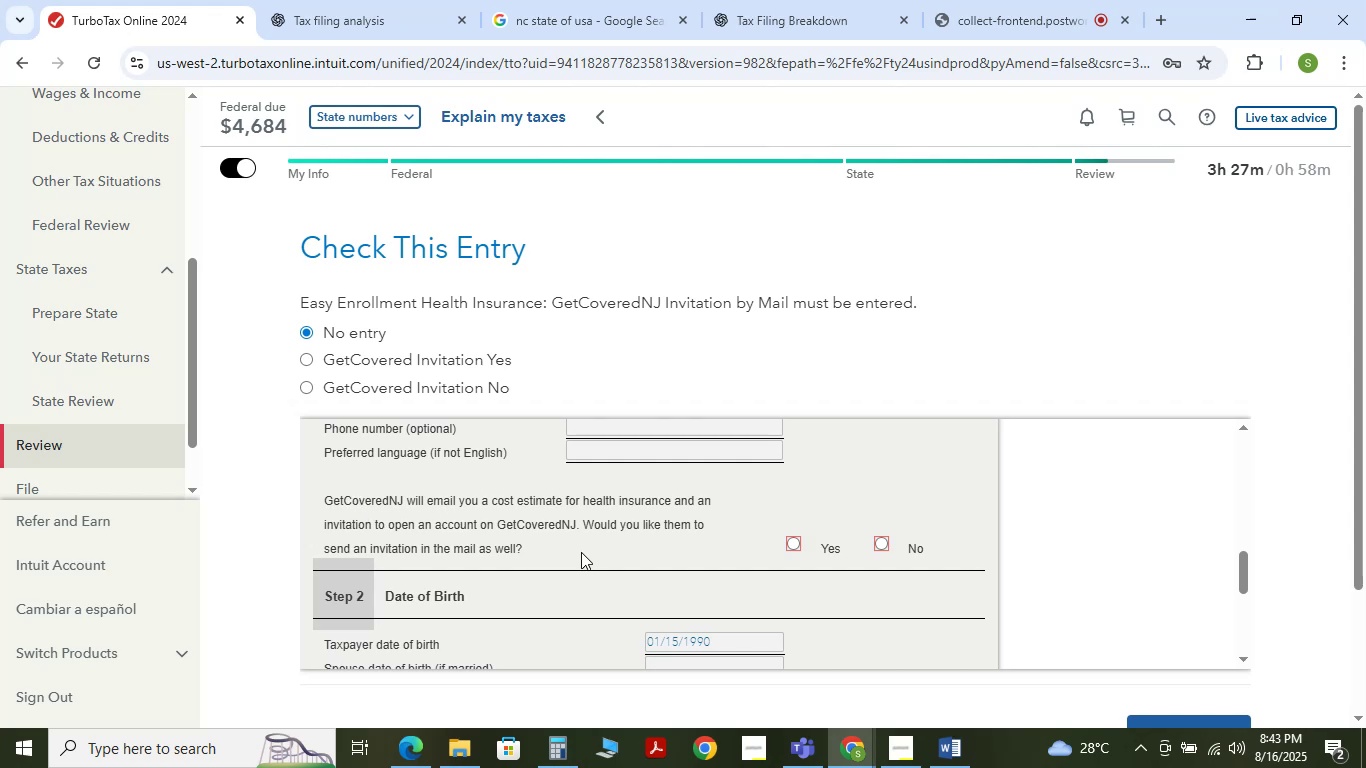 
double_click([799, 541])
 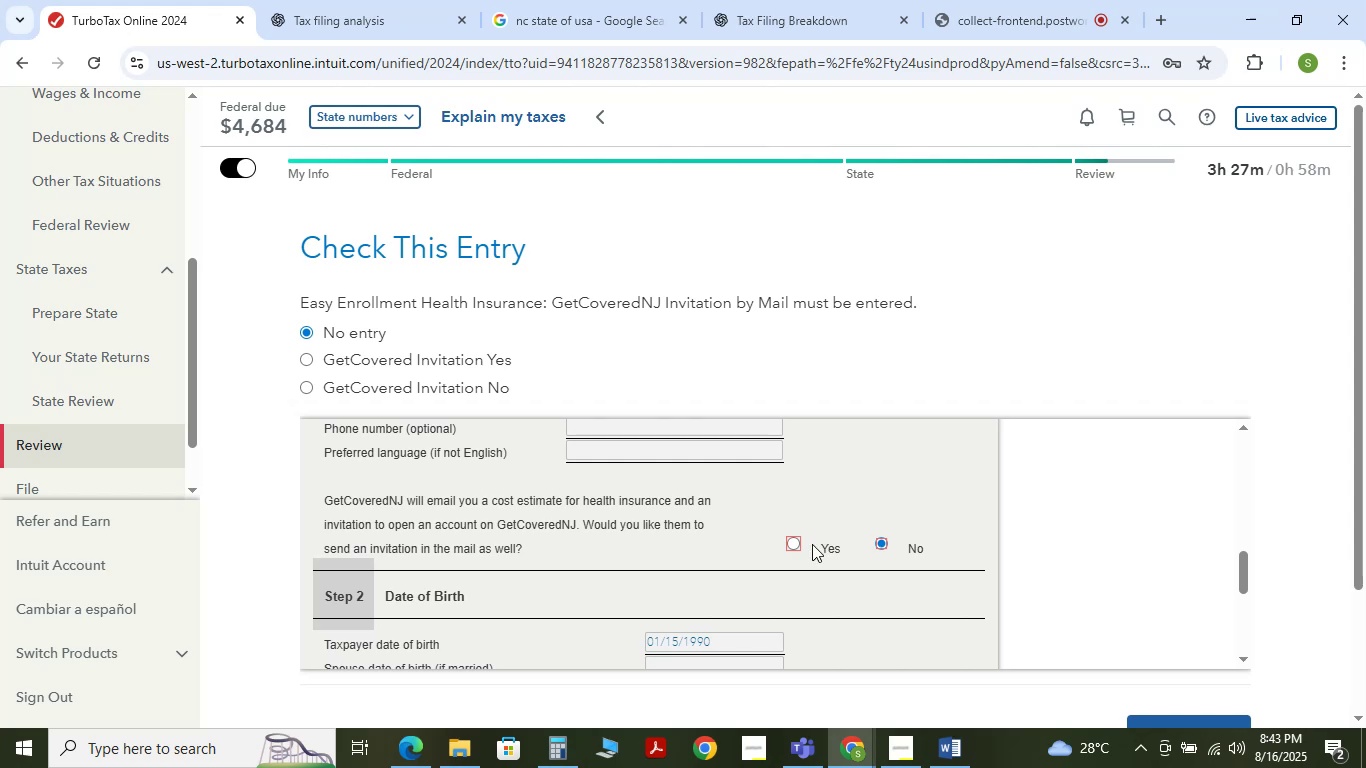 
left_click([794, 543])
 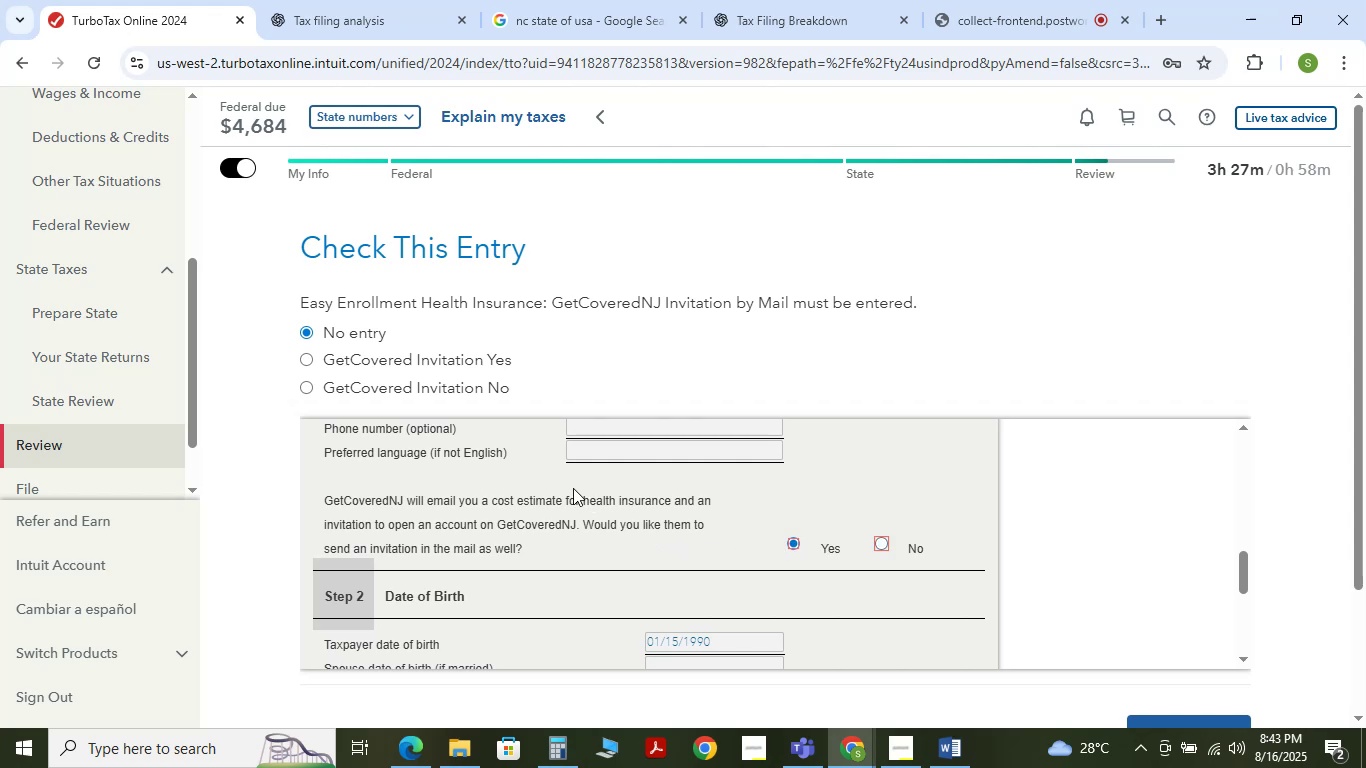 
left_click_drag(start_coordinate=[868, 547], to_coordinate=[875, 547])
 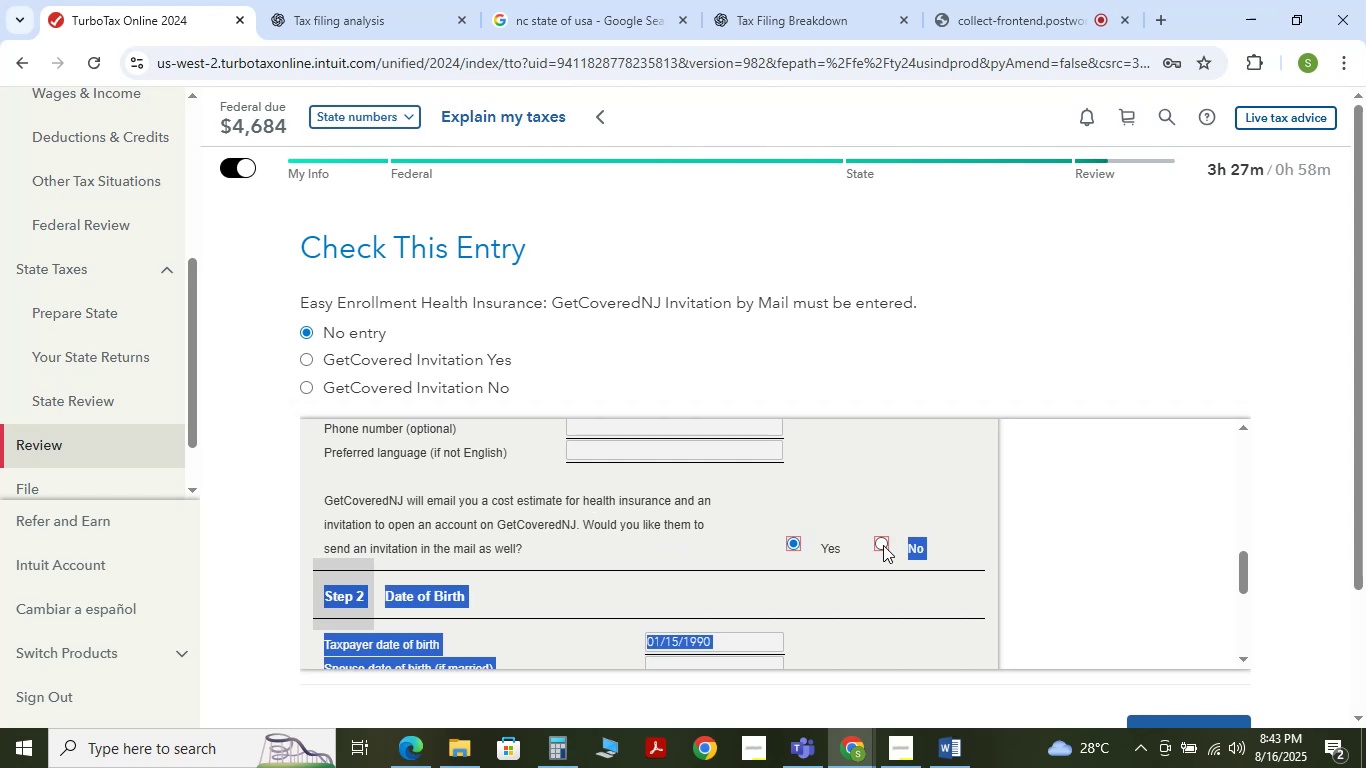 
left_click([882, 543])
 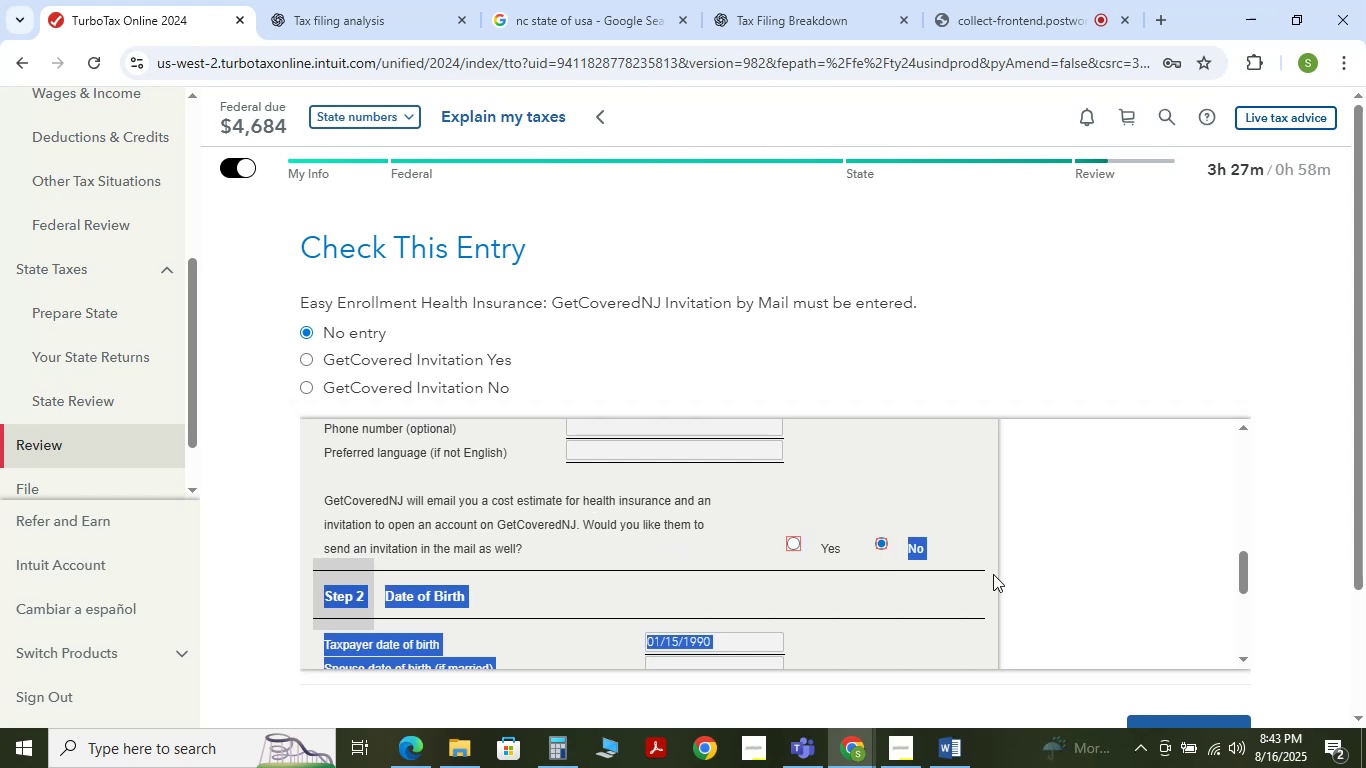 
scroll: coordinate [1243, 683], scroll_direction: down, amount: 4.0
 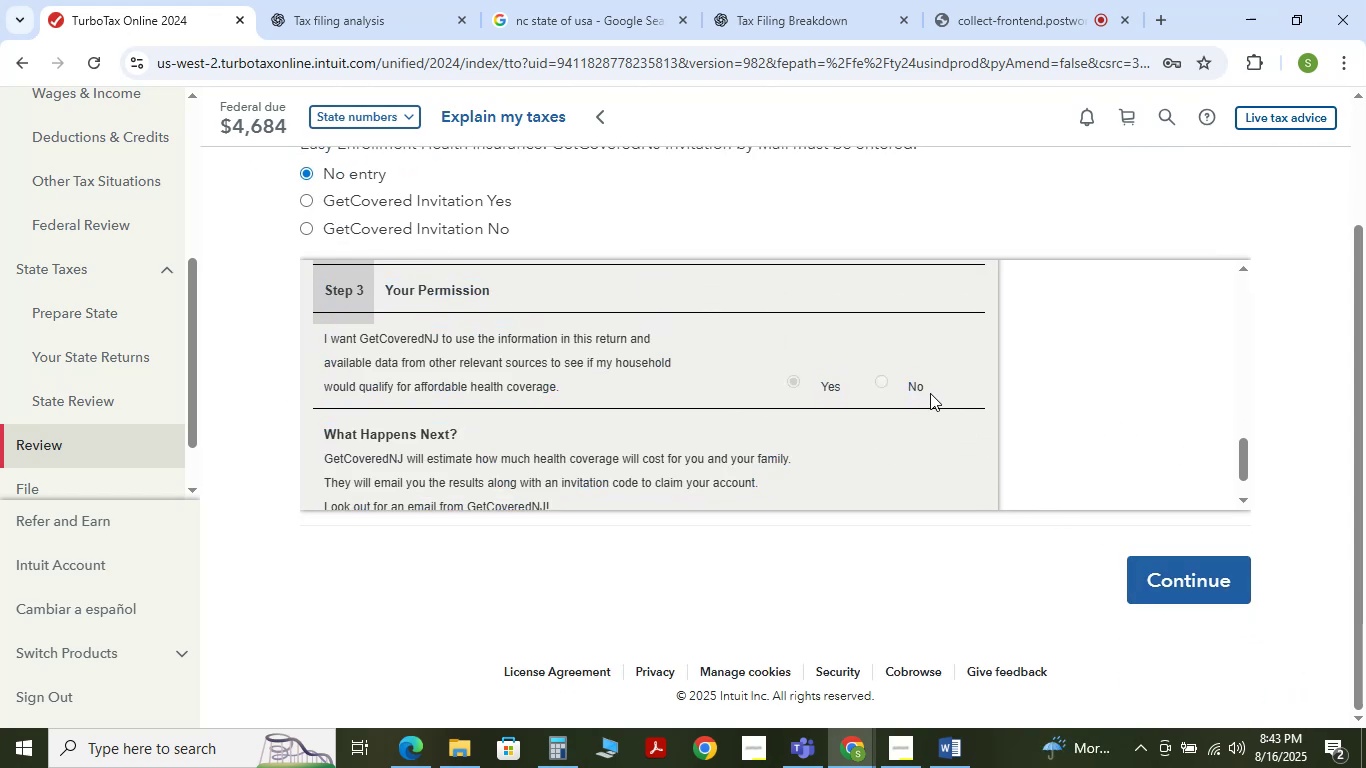 
wait(5.17)
 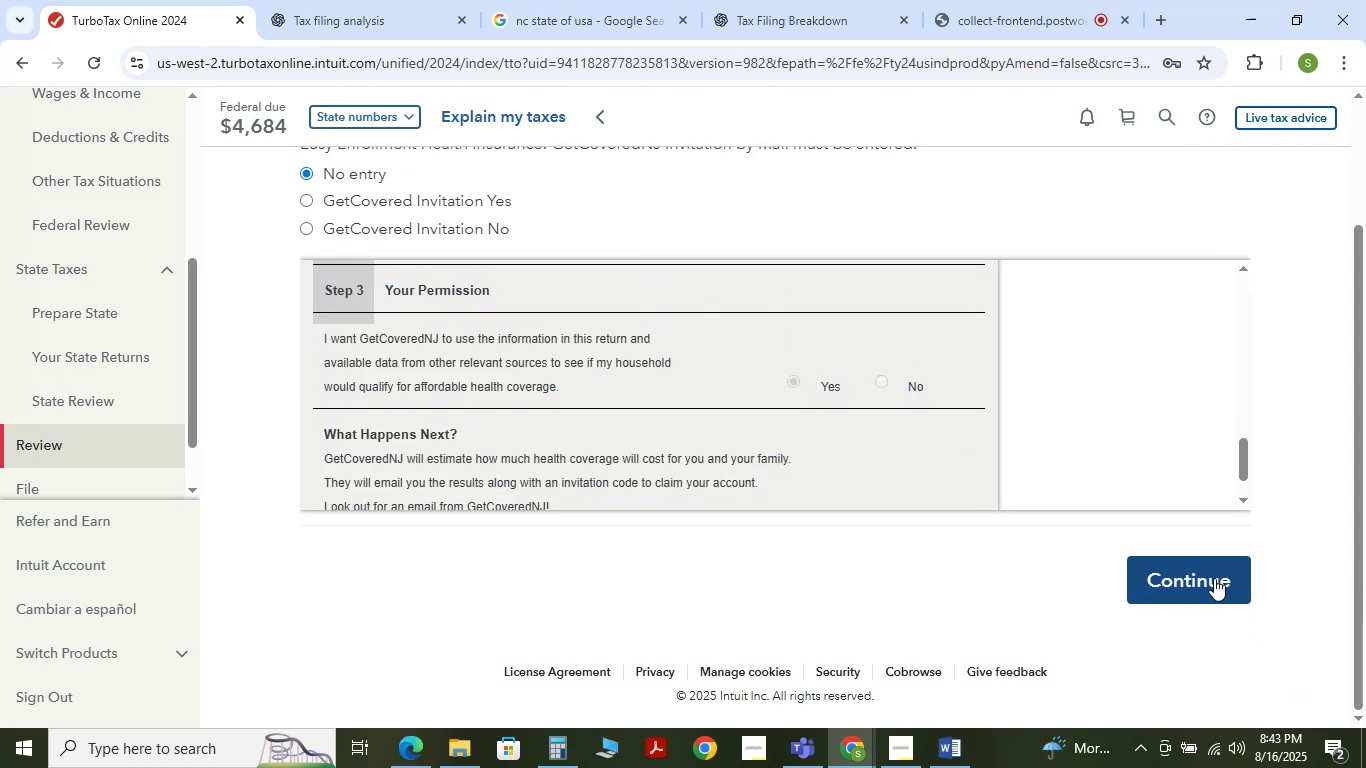 
left_click([881, 381])
 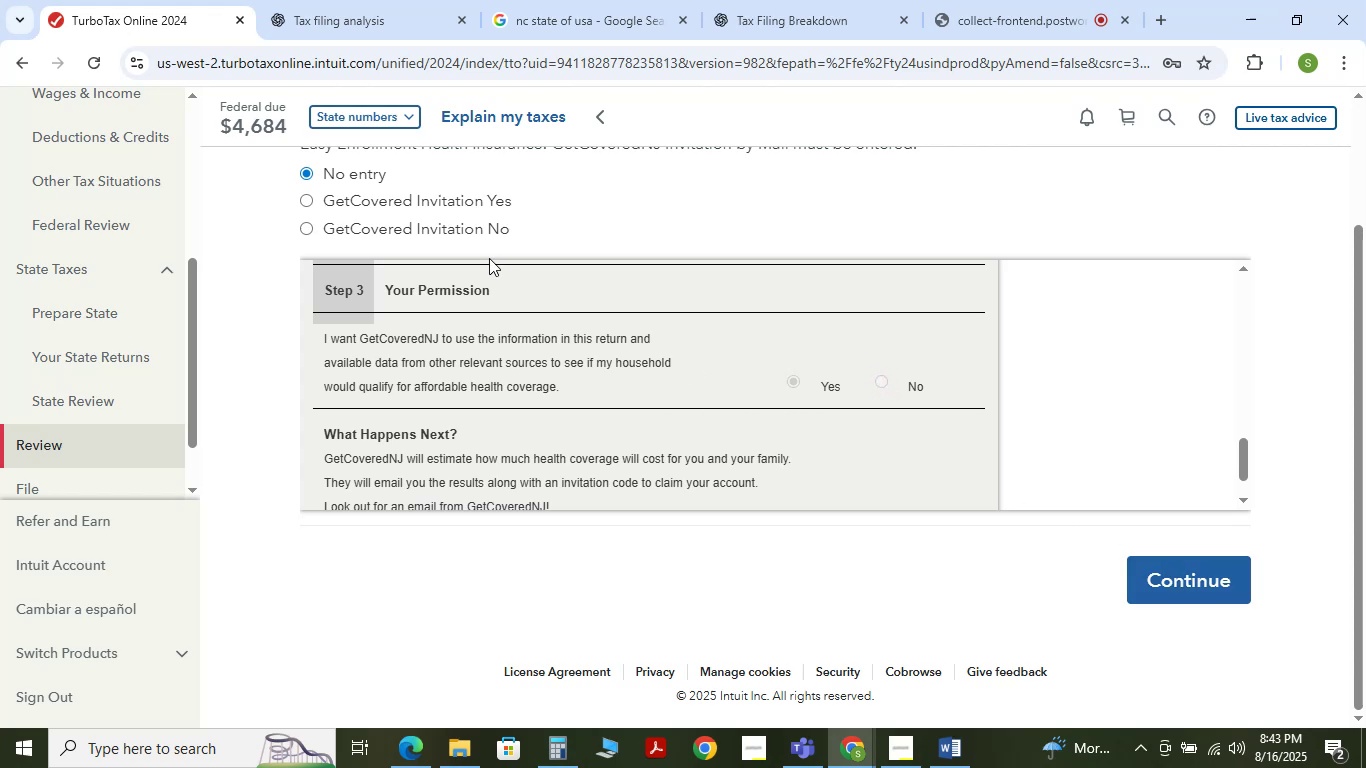 
left_click([309, 223])
 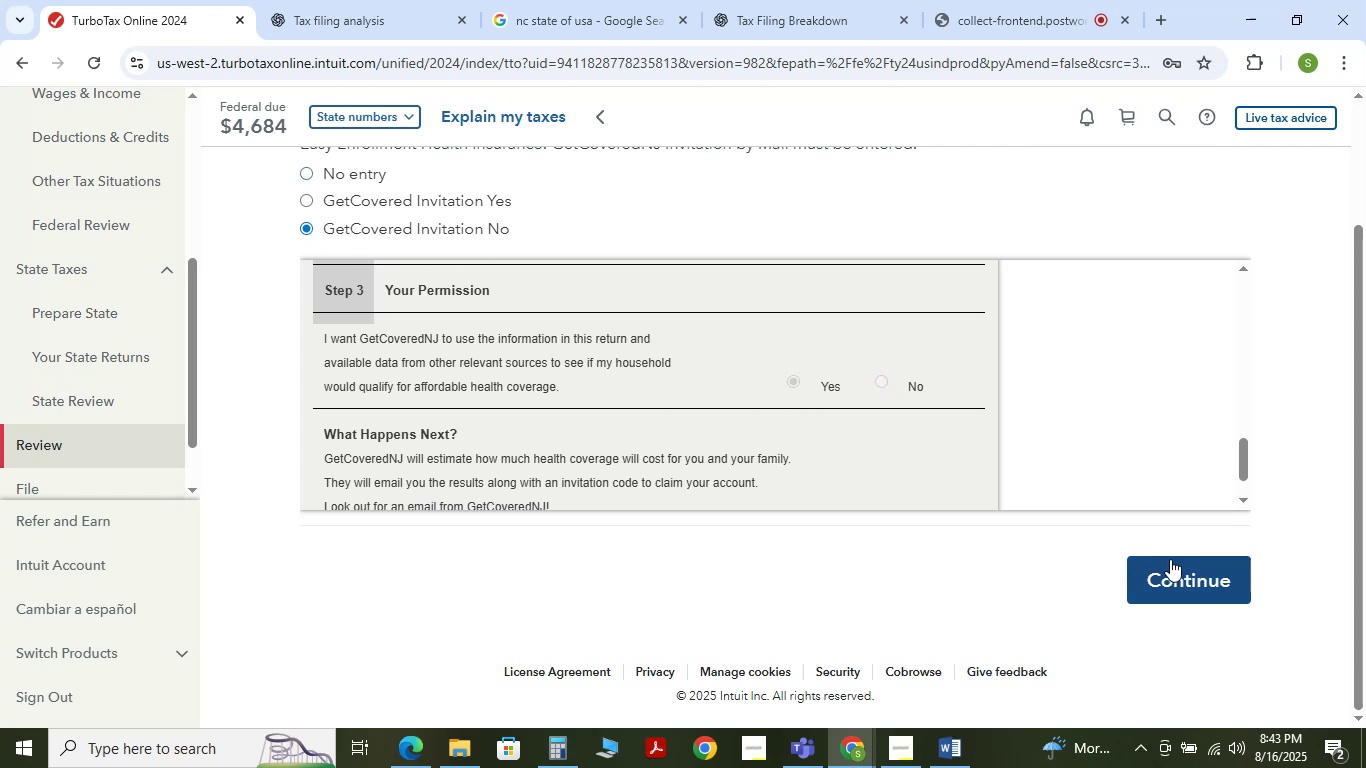 
left_click([1174, 564])
 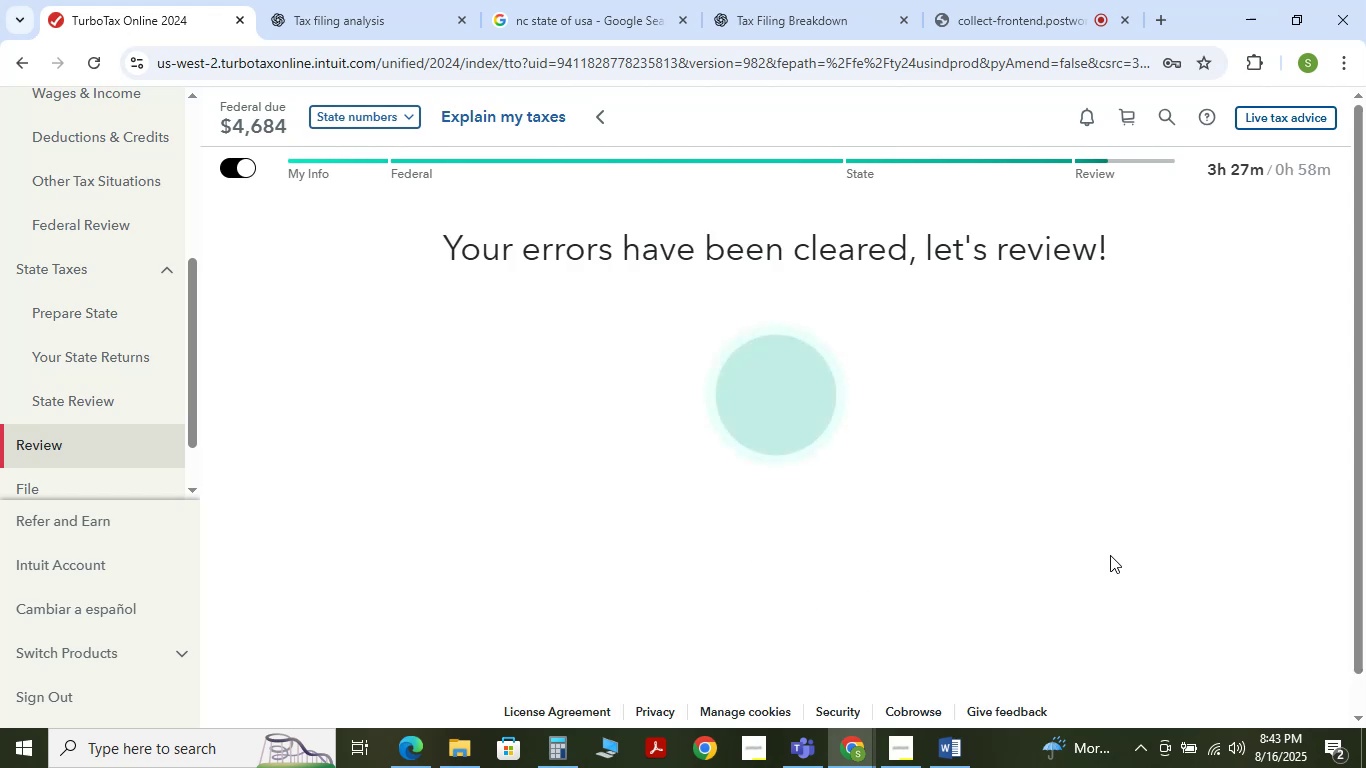 
wait(6.18)
 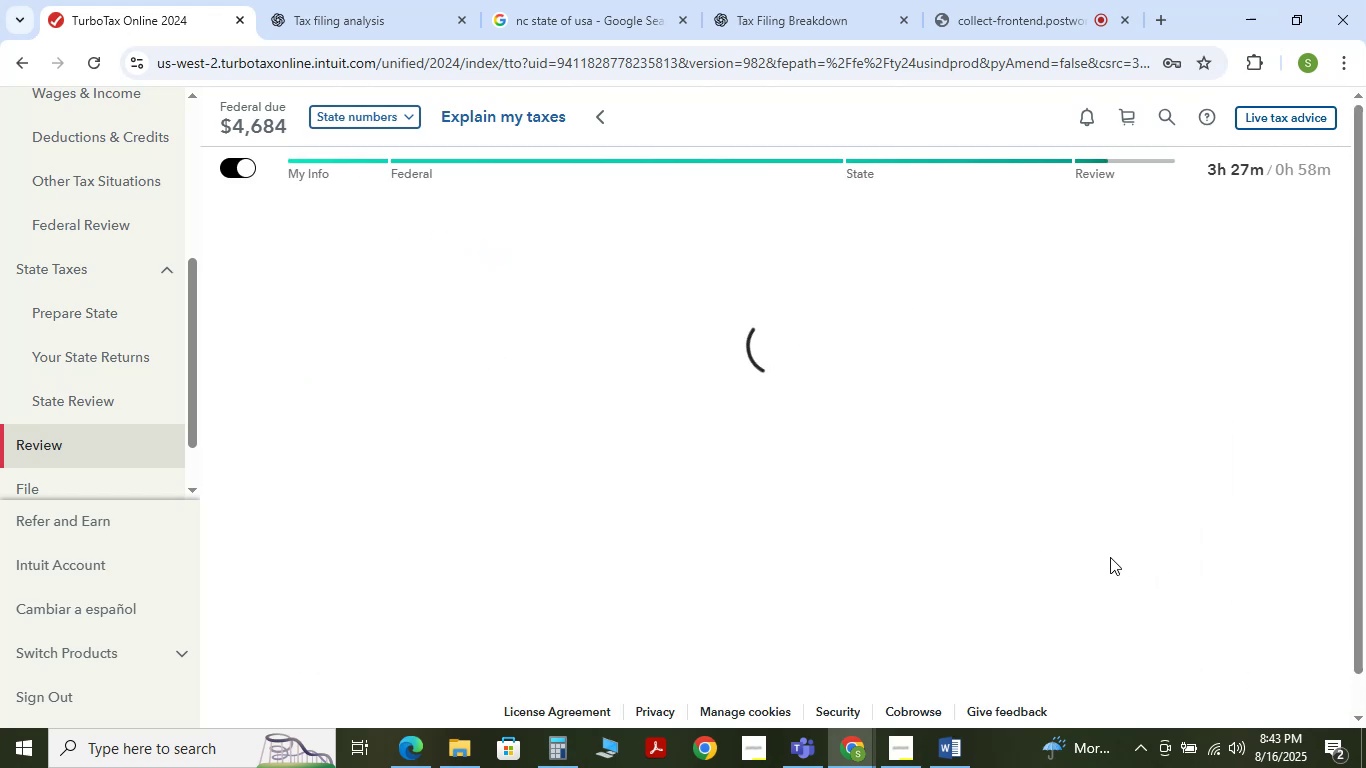 
scroll: coordinate [1207, 624], scroll_direction: down, amount: 5.0
 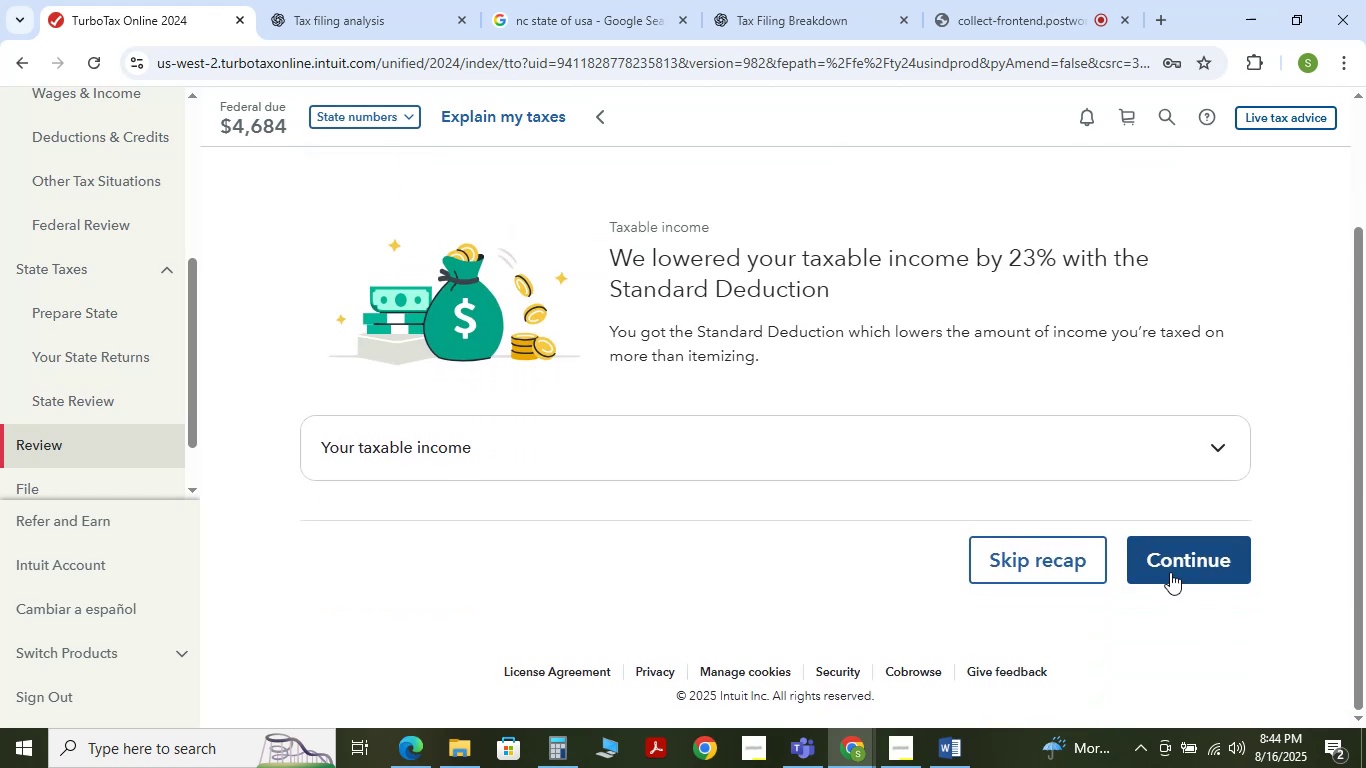 
left_click([1170, 572])
 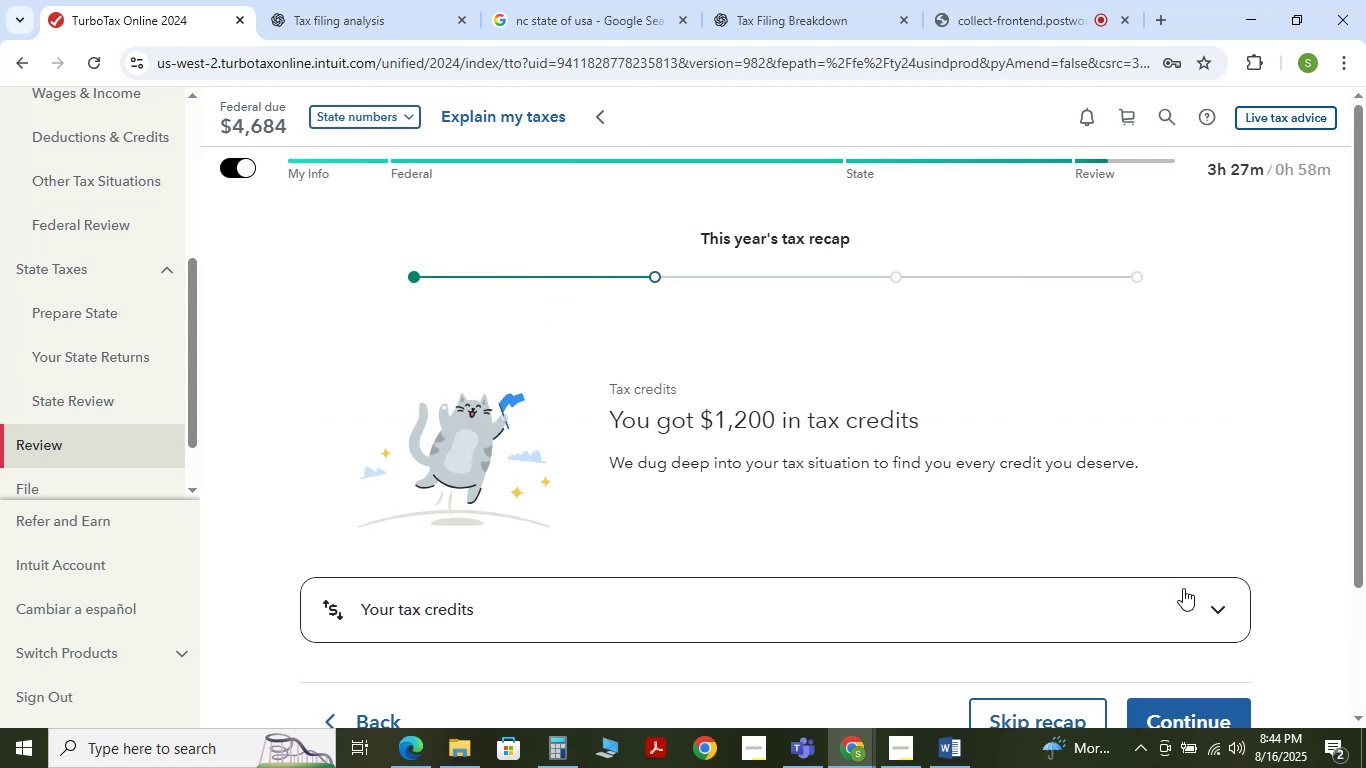 
scroll: coordinate [1168, 601], scroll_direction: down, amount: 2.0
 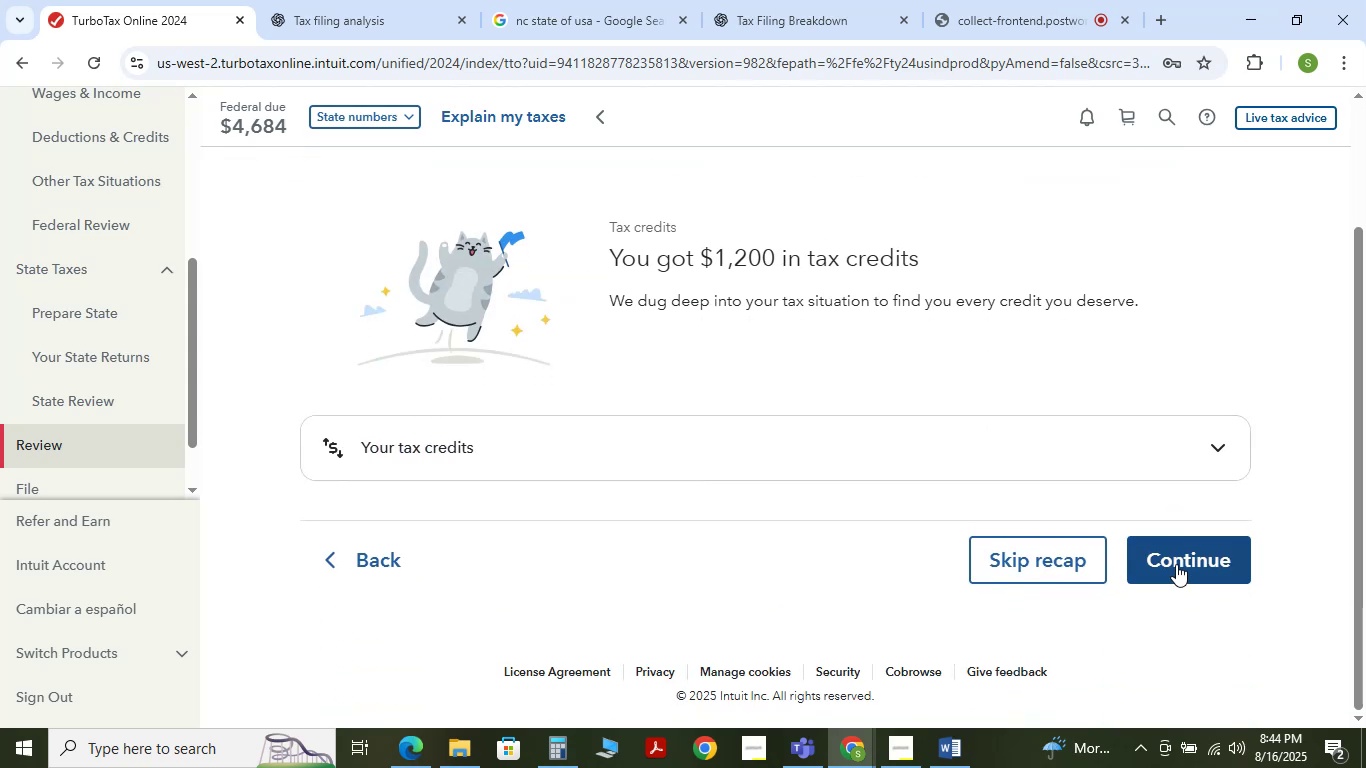 
left_click([1176, 569])
 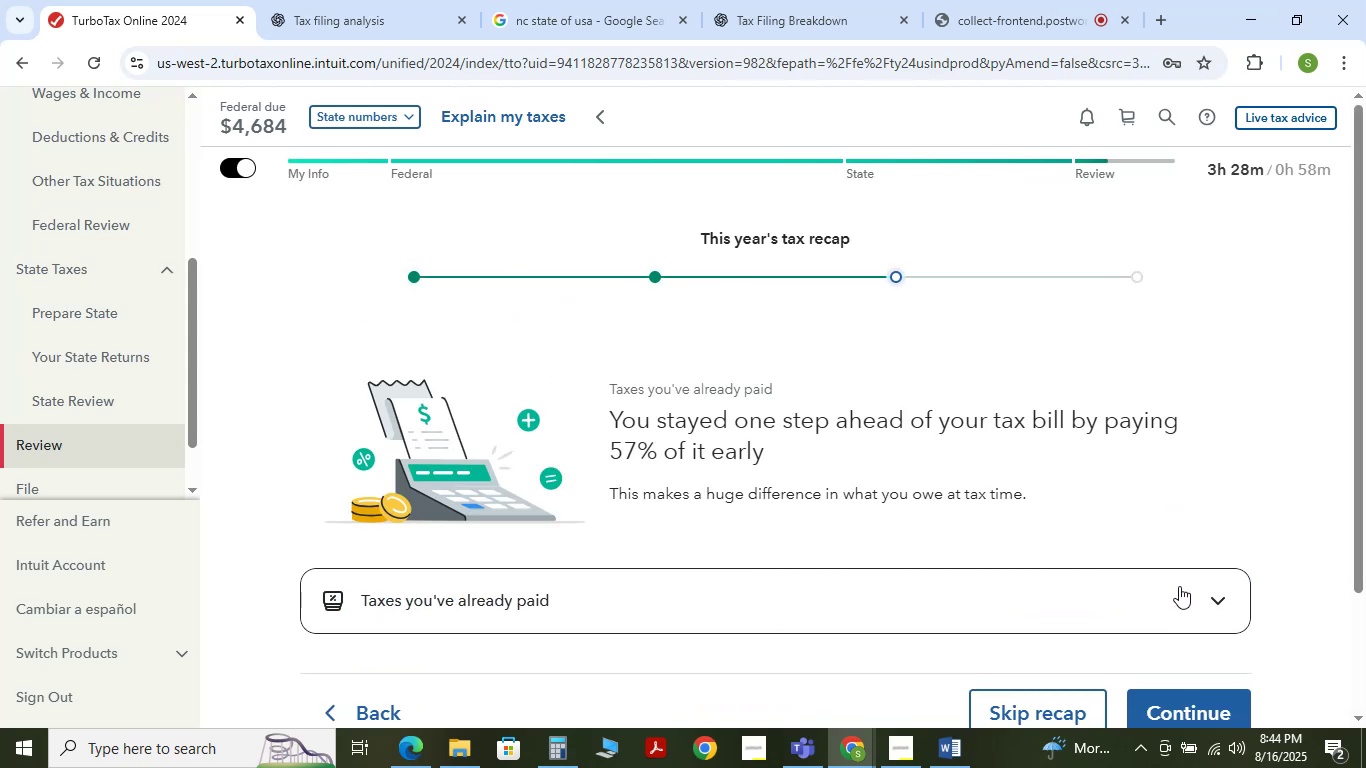 
left_click([1189, 600])
 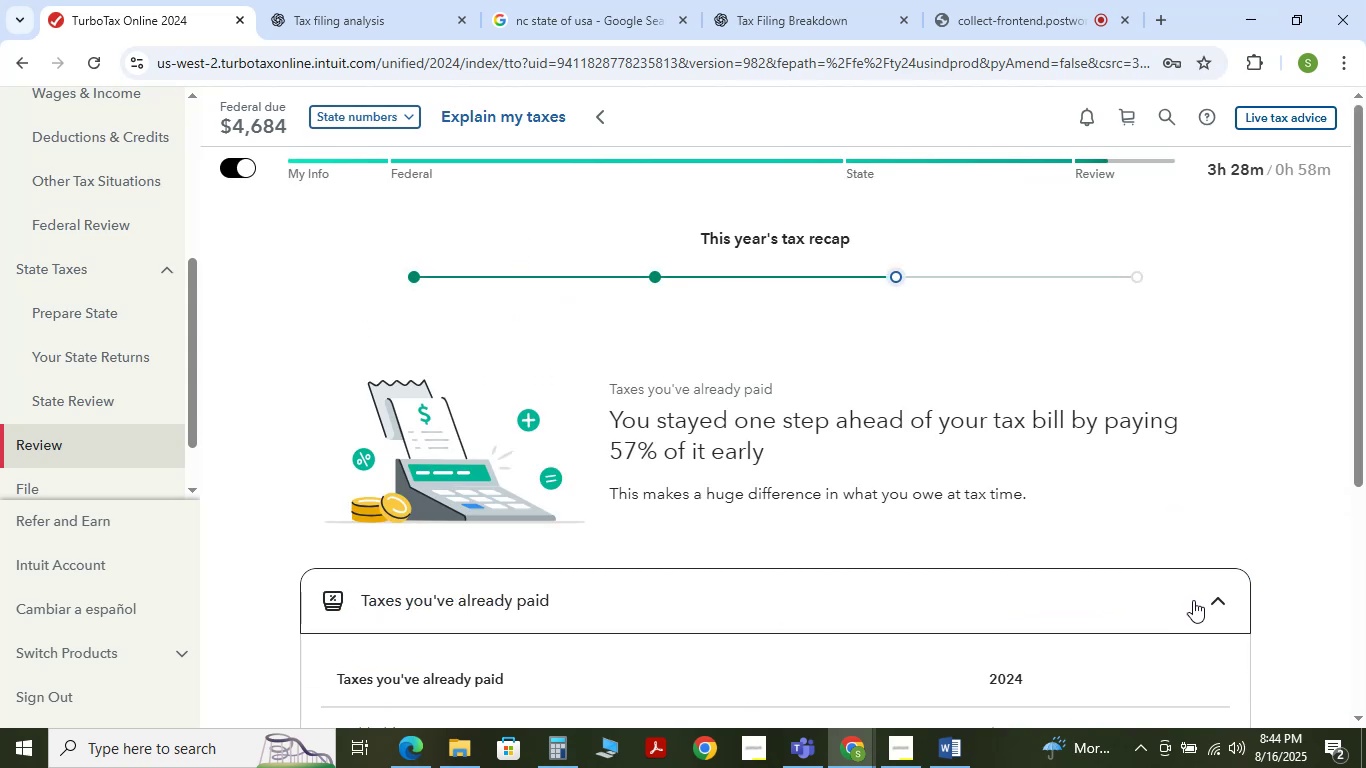 
scroll: coordinate [1220, 587], scroll_direction: down, amount: 2.0
 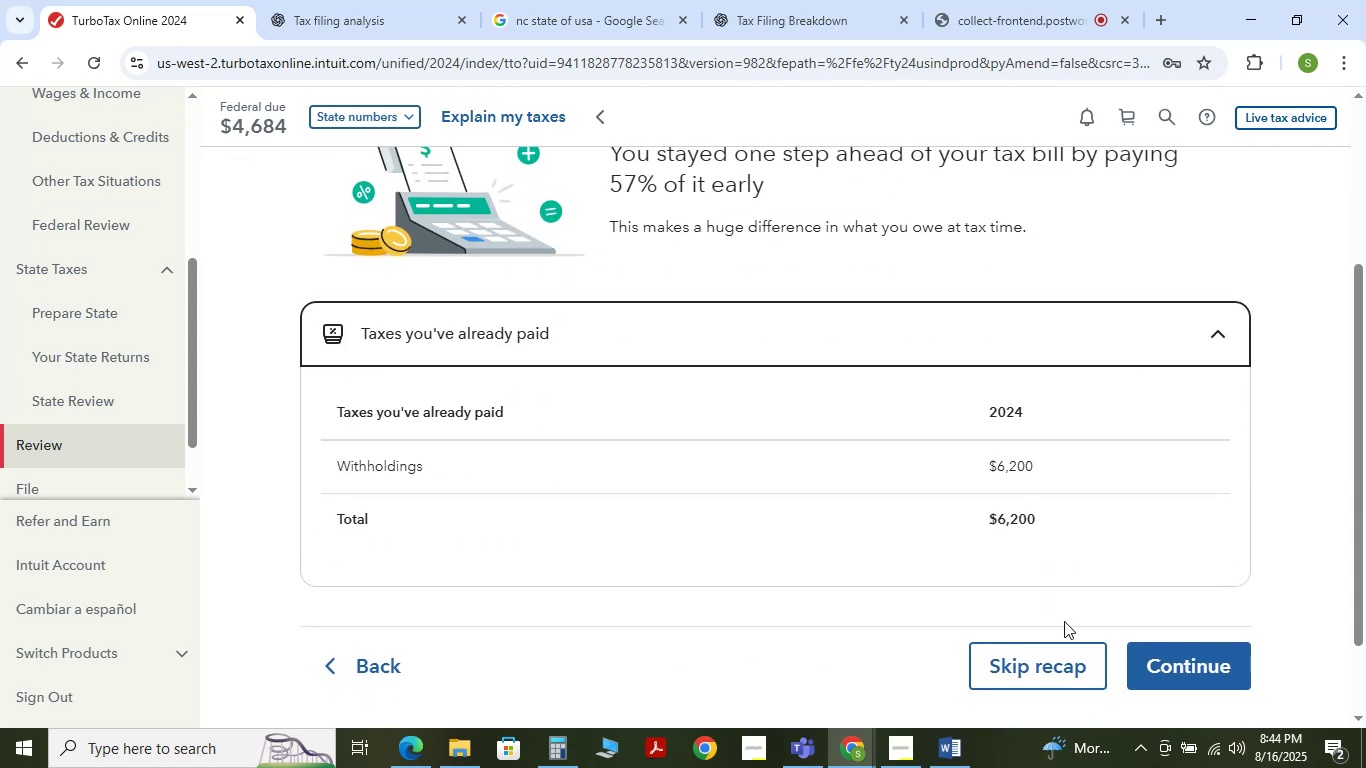 
left_click_drag(start_coordinate=[1048, 657], to_coordinate=[1041, 652])
 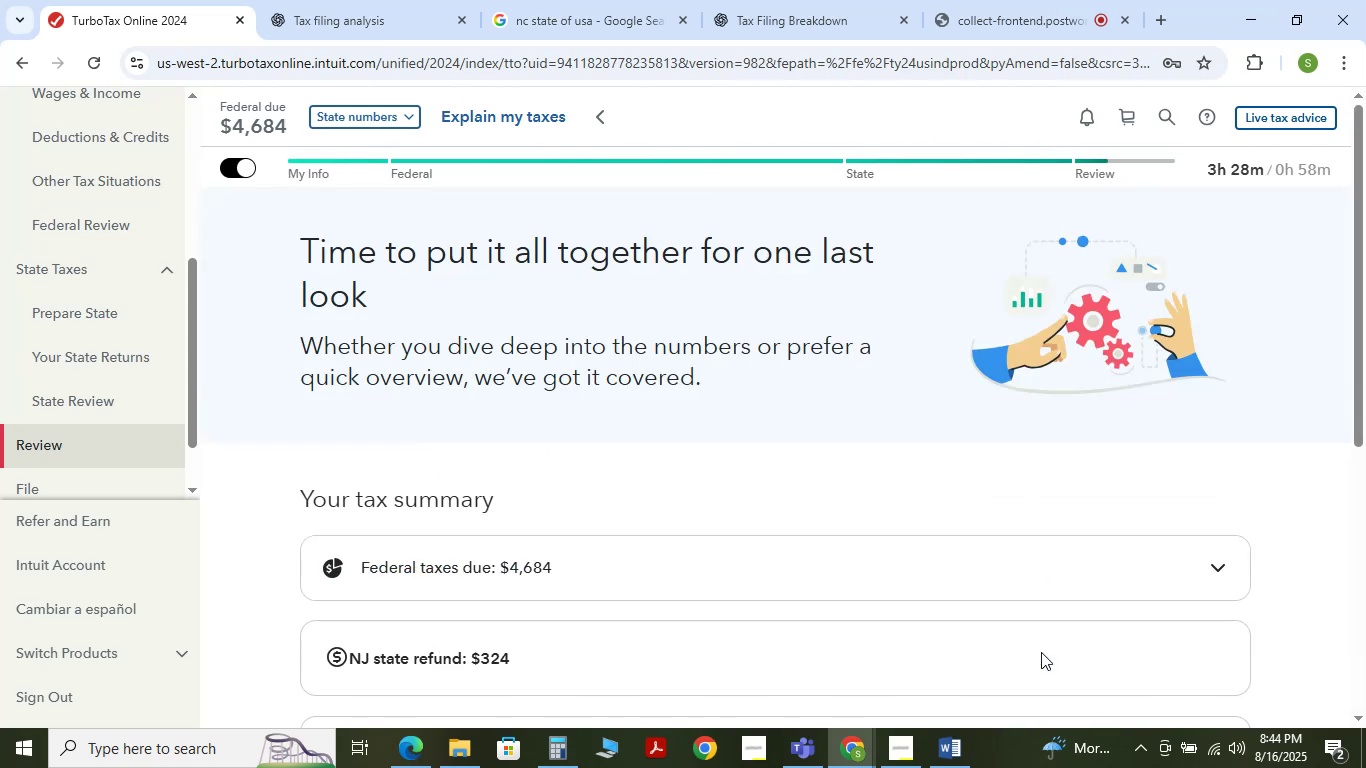 
scroll: coordinate [1133, 608], scroll_direction: down, amount: 3.0
 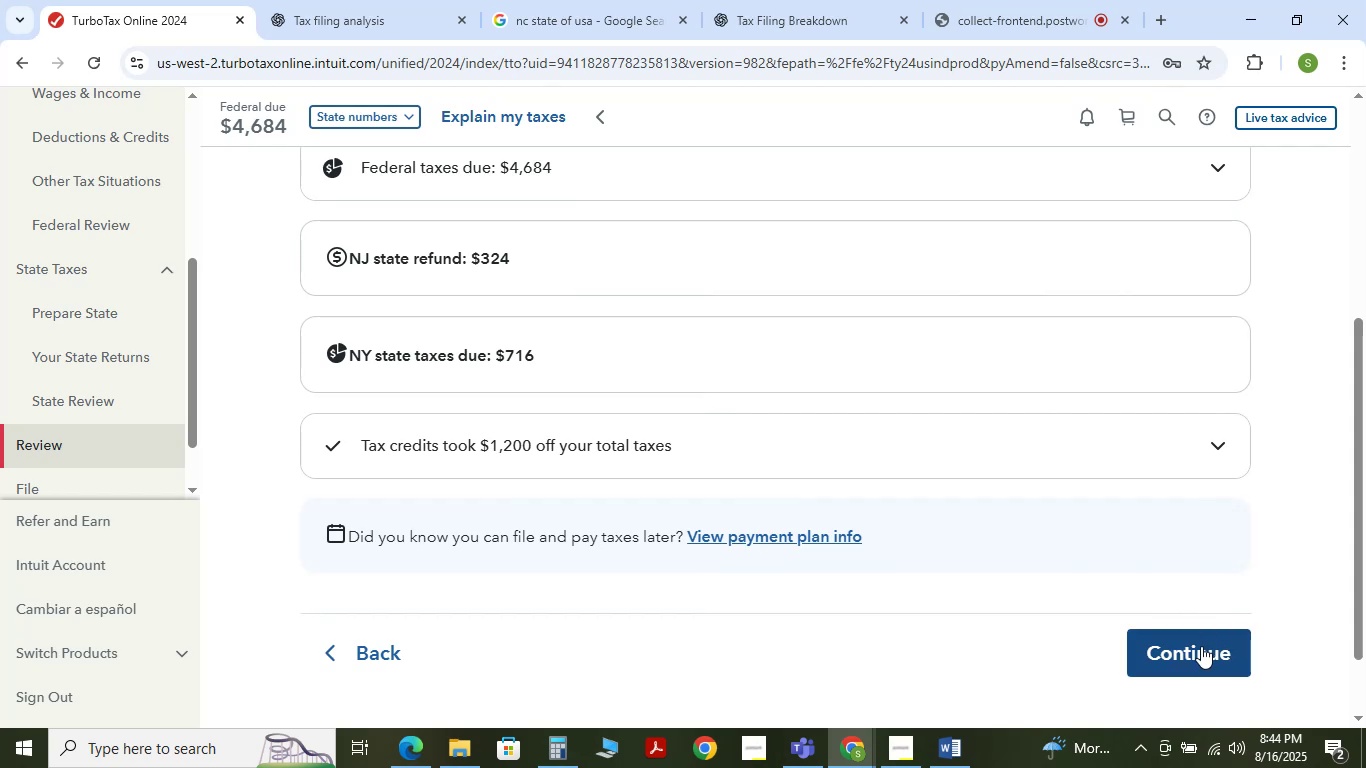 
left_click([1201, 646])
 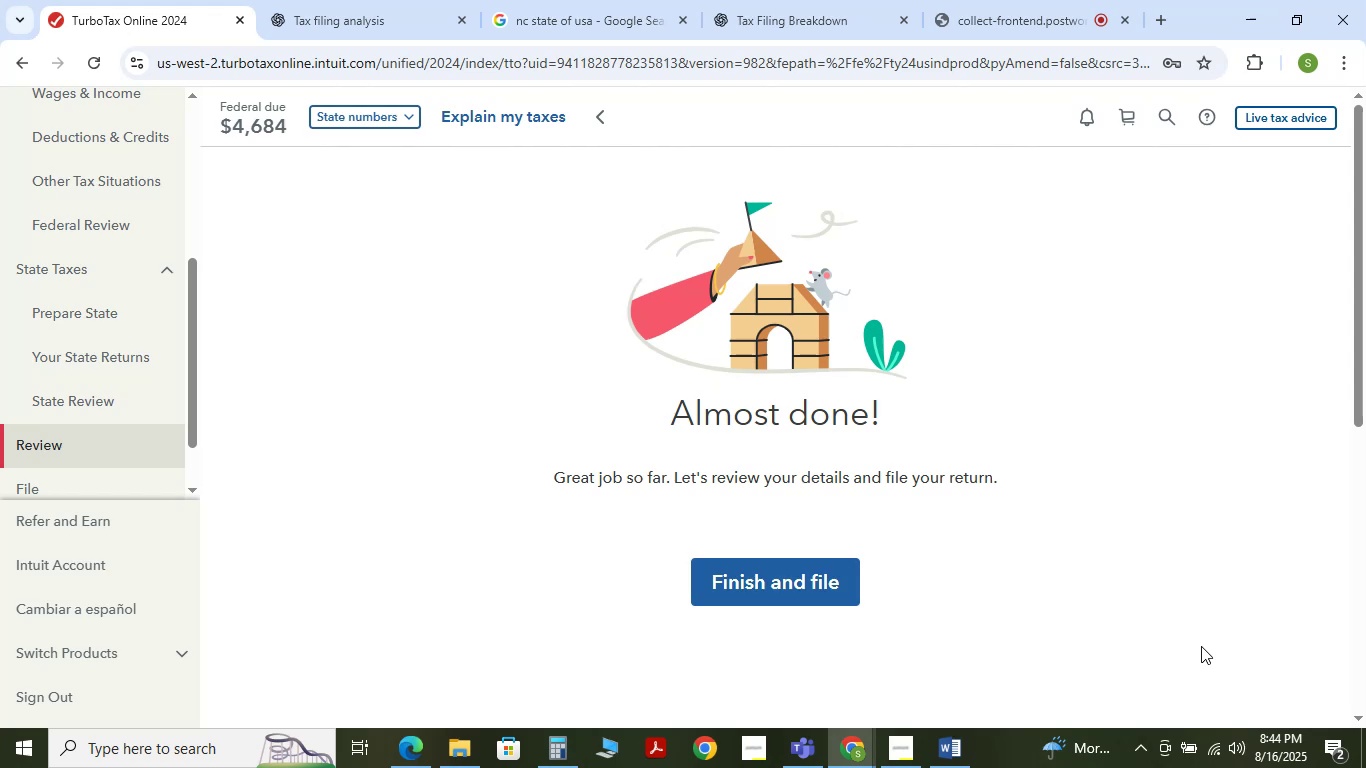 
wait(24.24)
 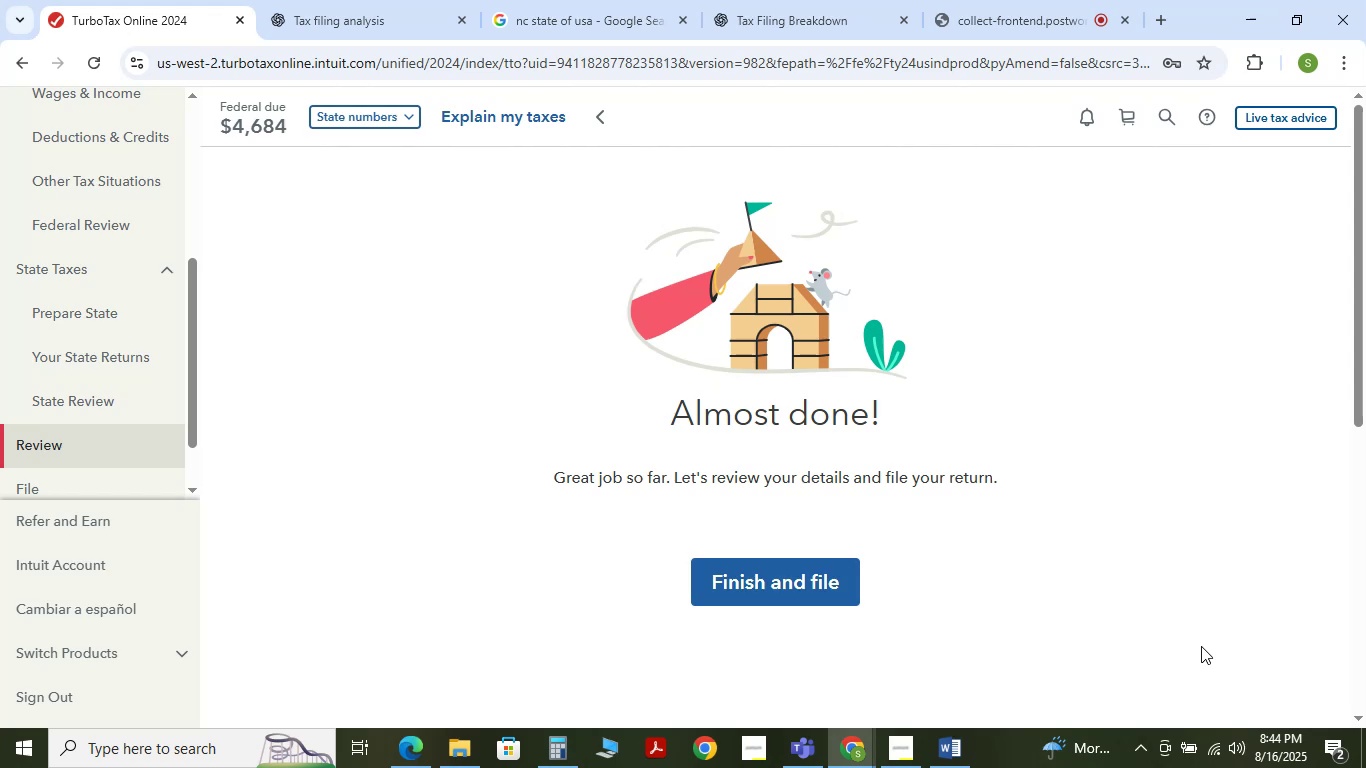 
left_click([519, 119])
 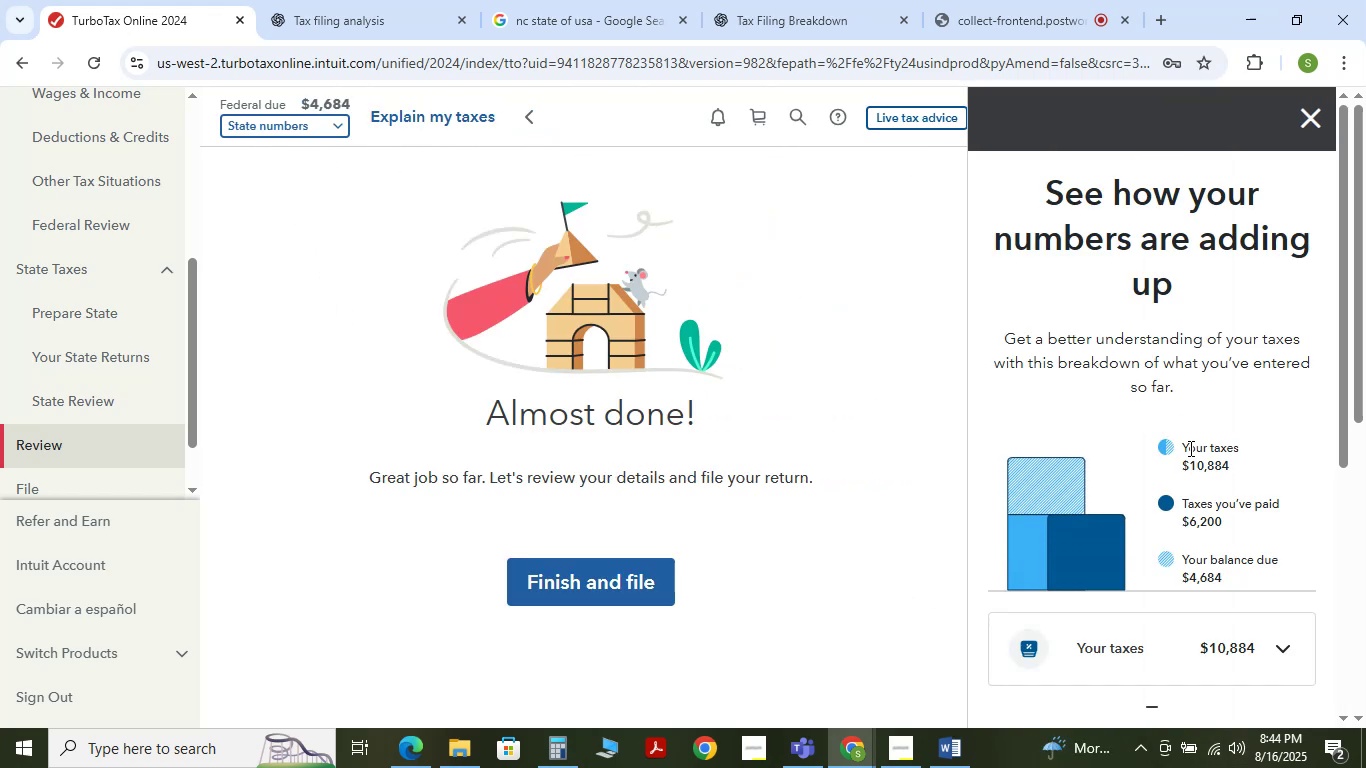 
scroll: coordinate [1182, 471], scroll_direction: down, amount: 1.0
 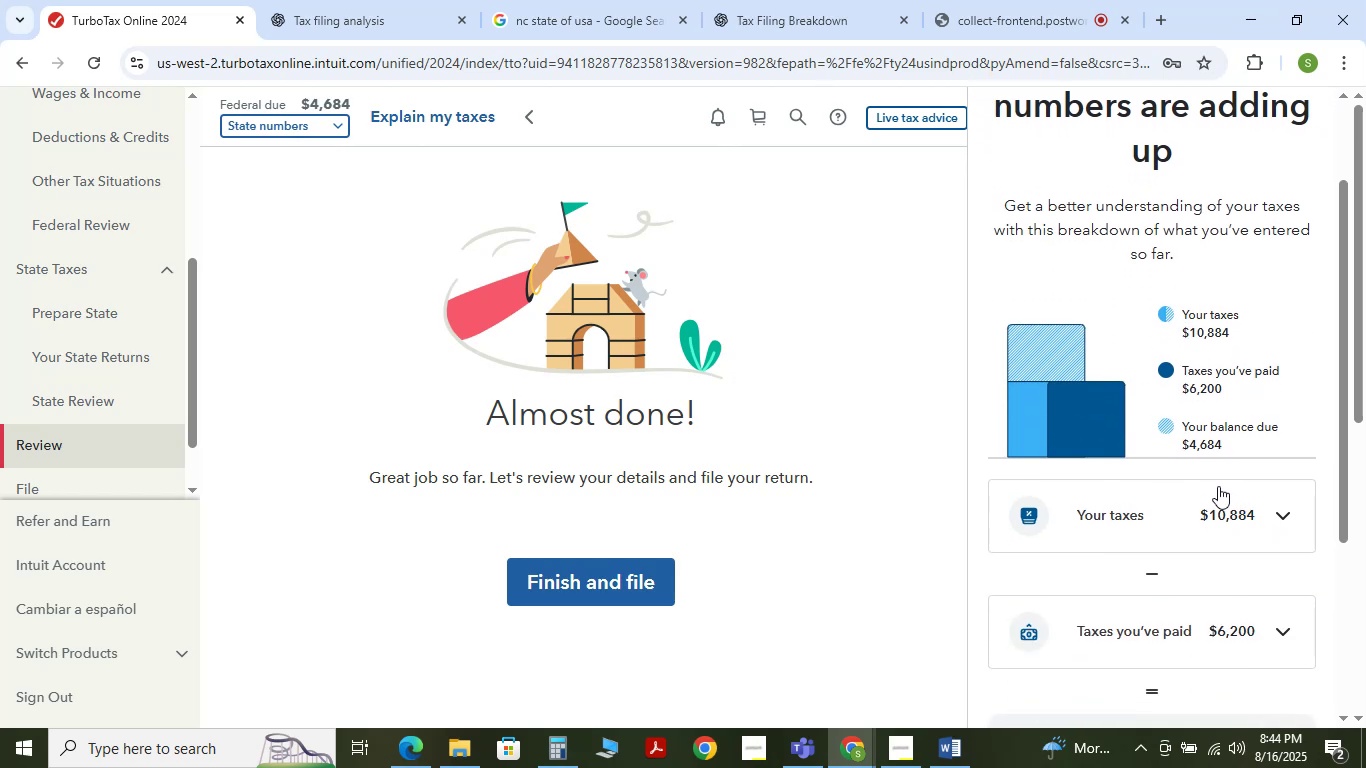 
mouse_move([1306, 514])
 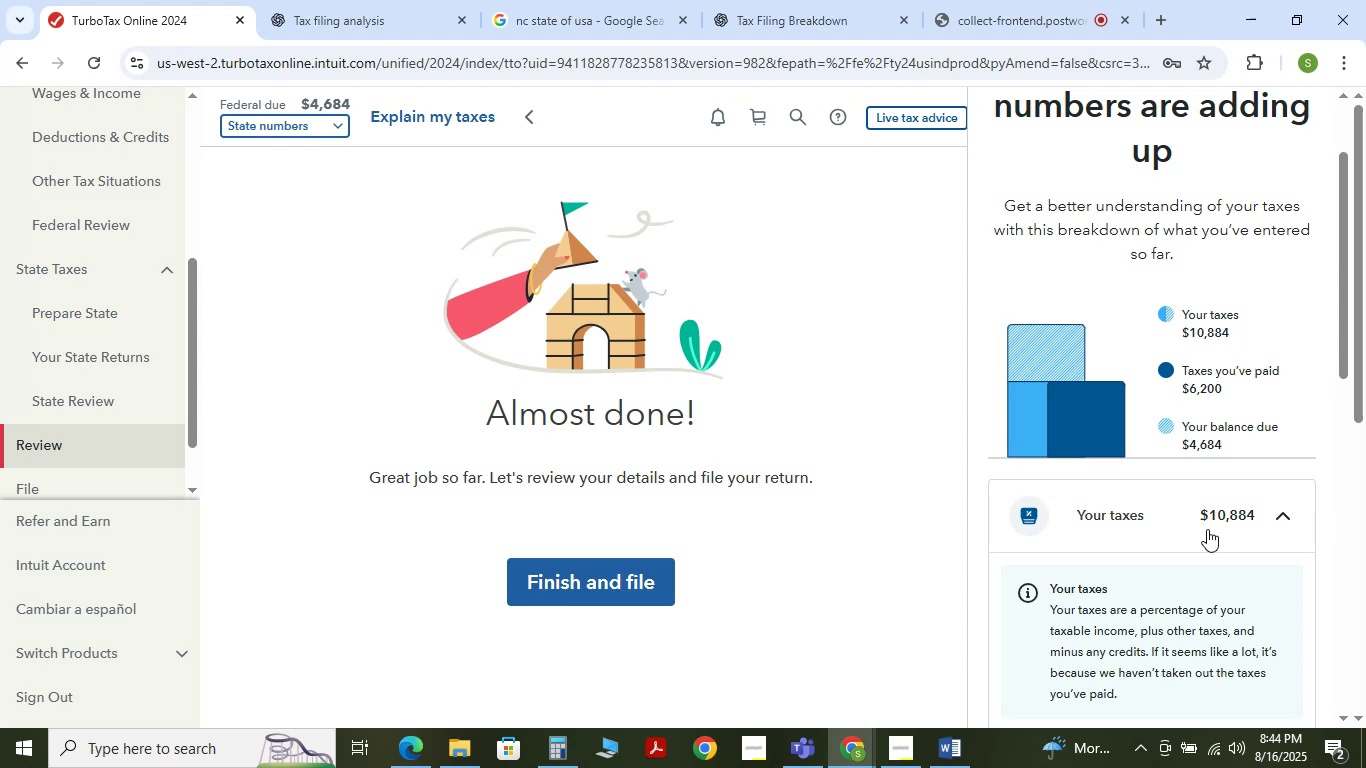 
scroll: coordinate [1193, 549], scroll_direction: down, amount: 2.0
 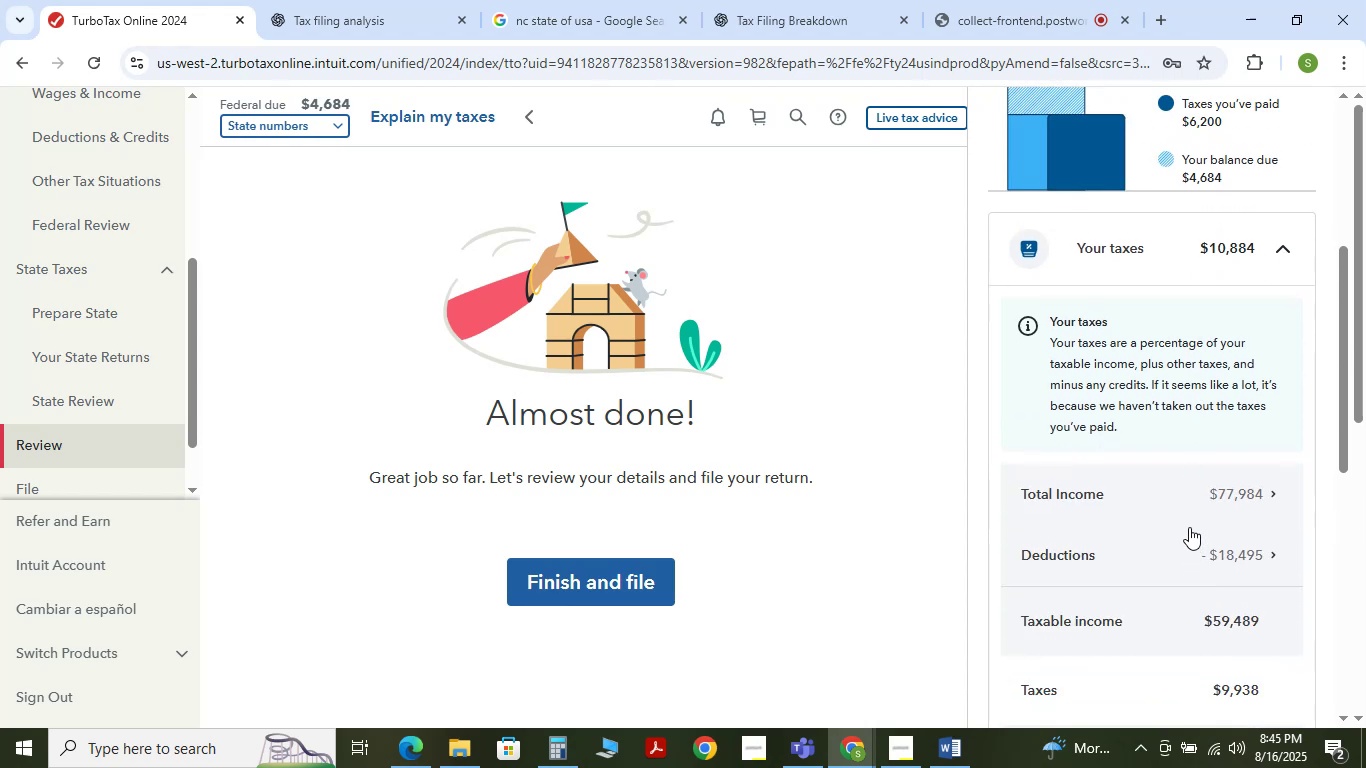 